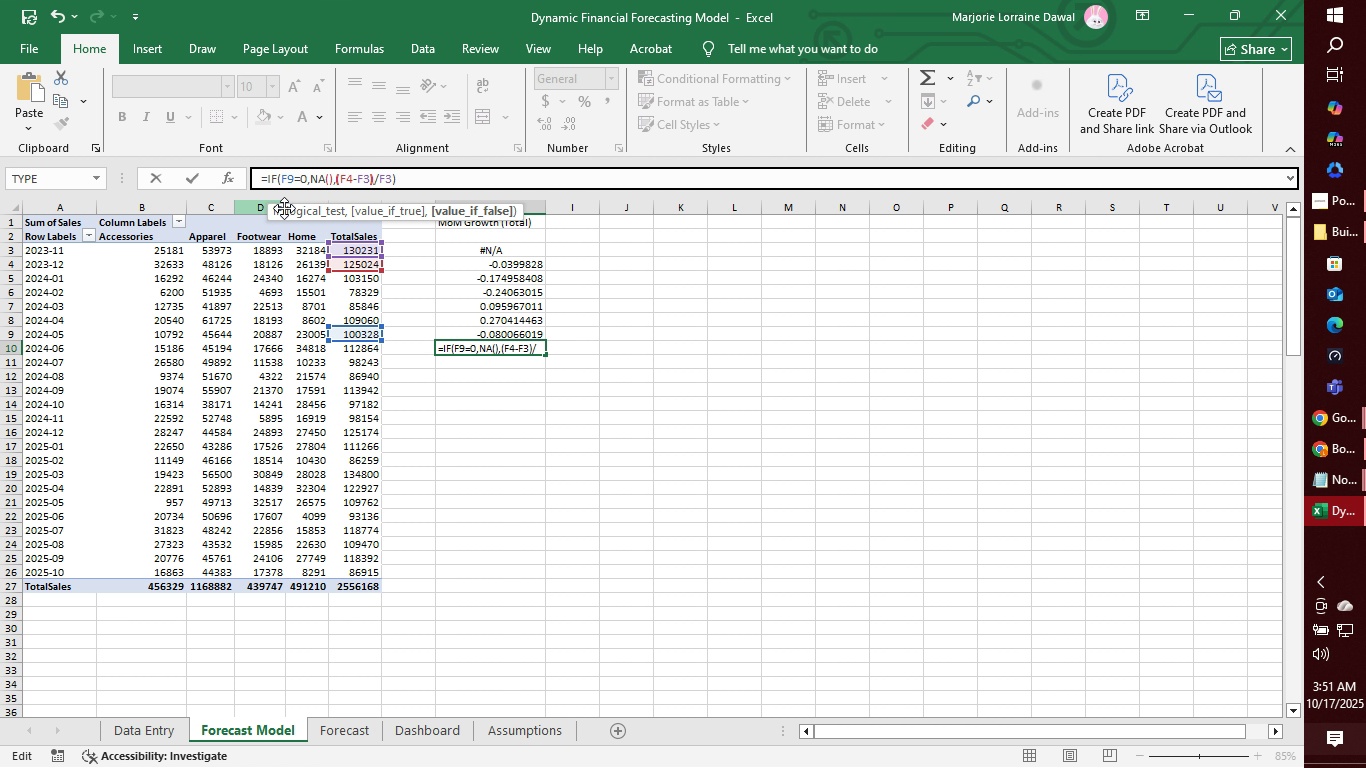 
key(ArrowRight)
 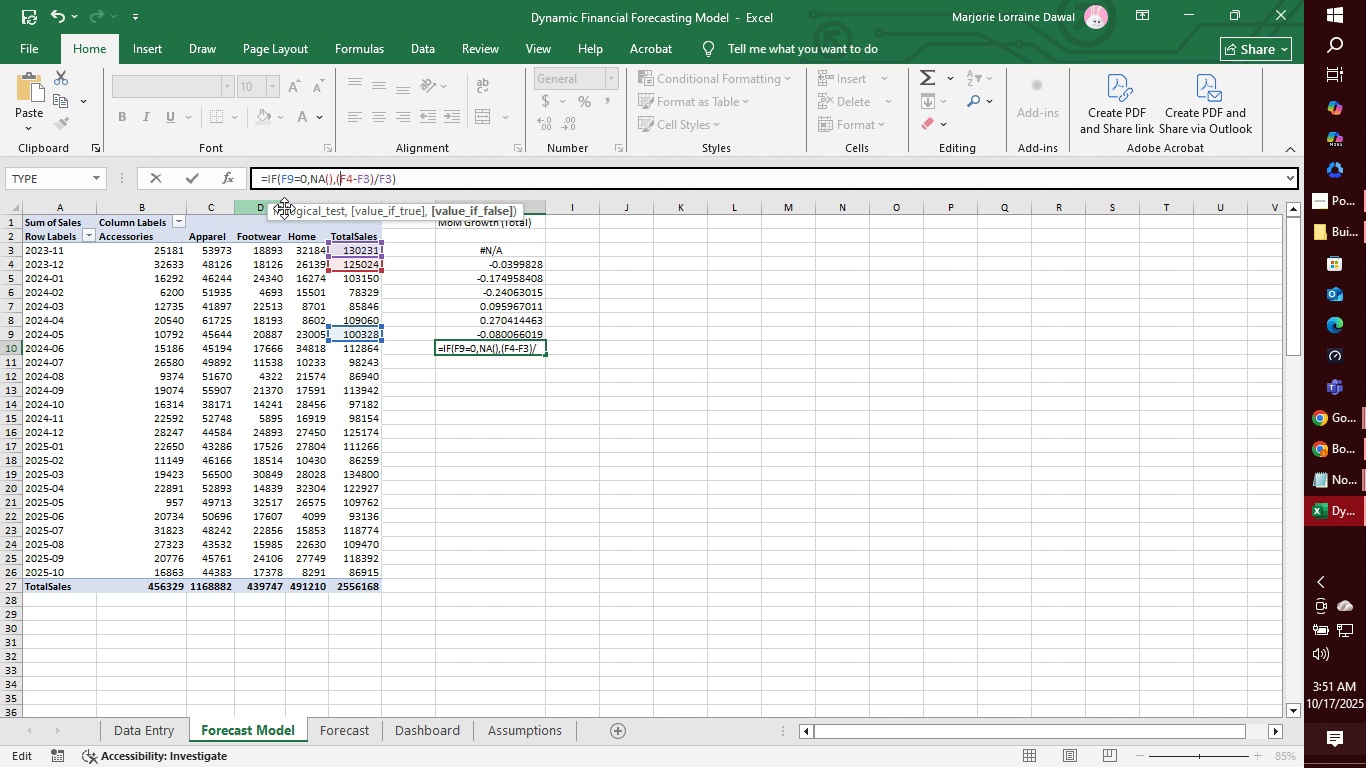 
key(ArrowLeft)
 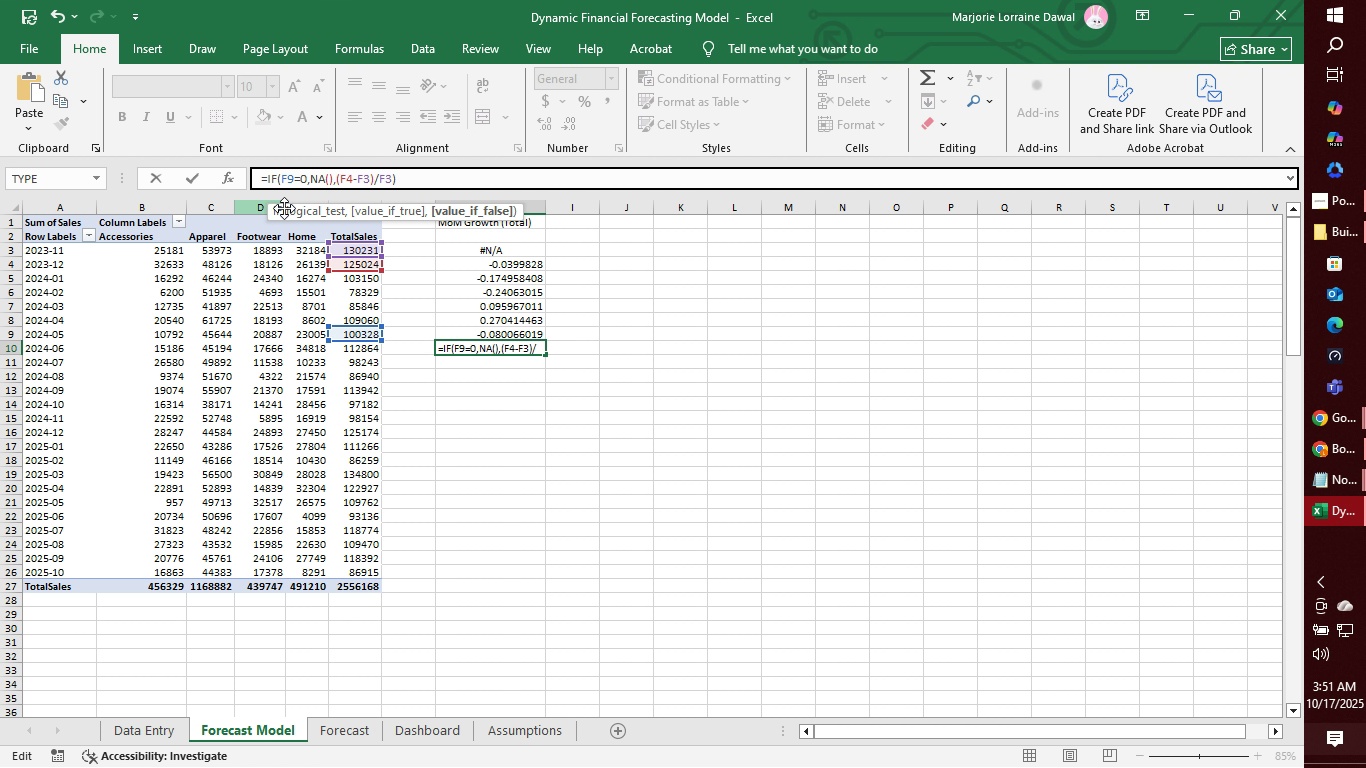 
key(ArrowRight)
 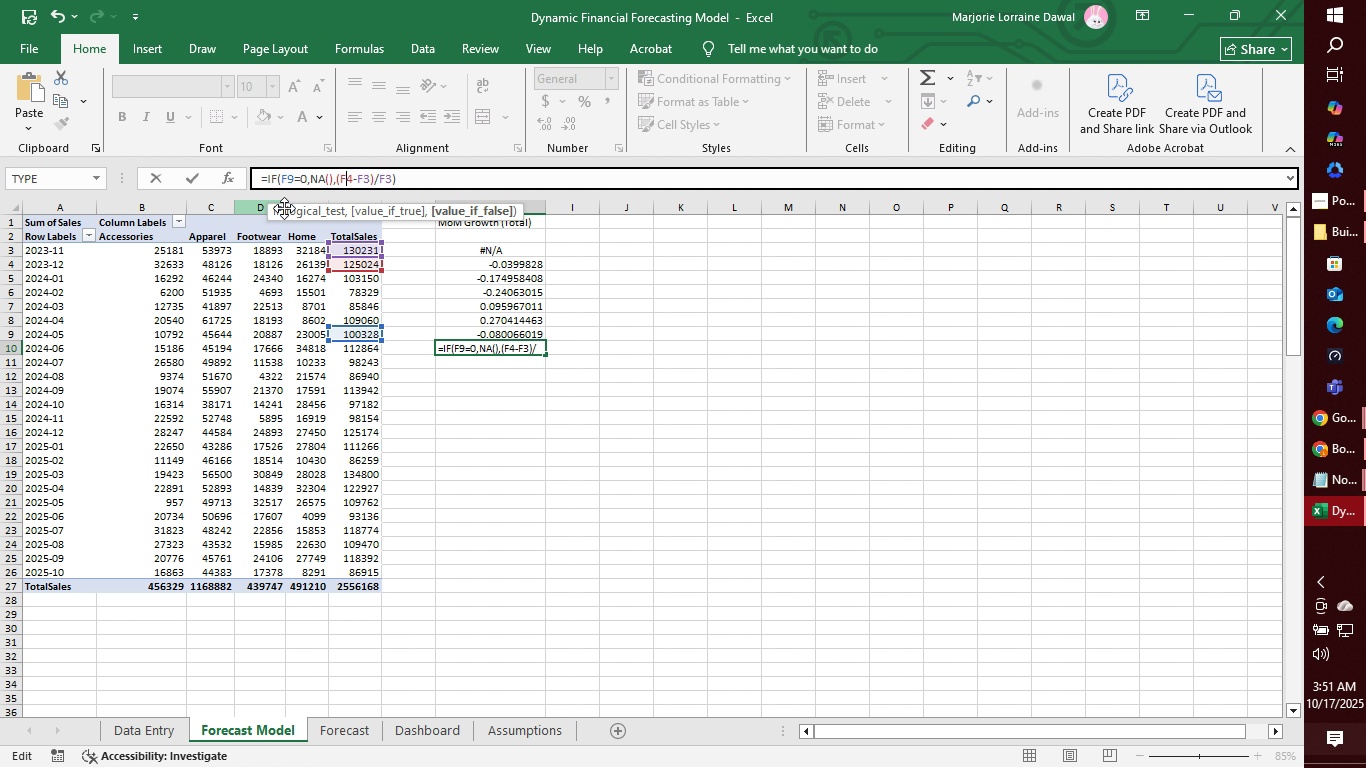 
key(ArrowRight)
 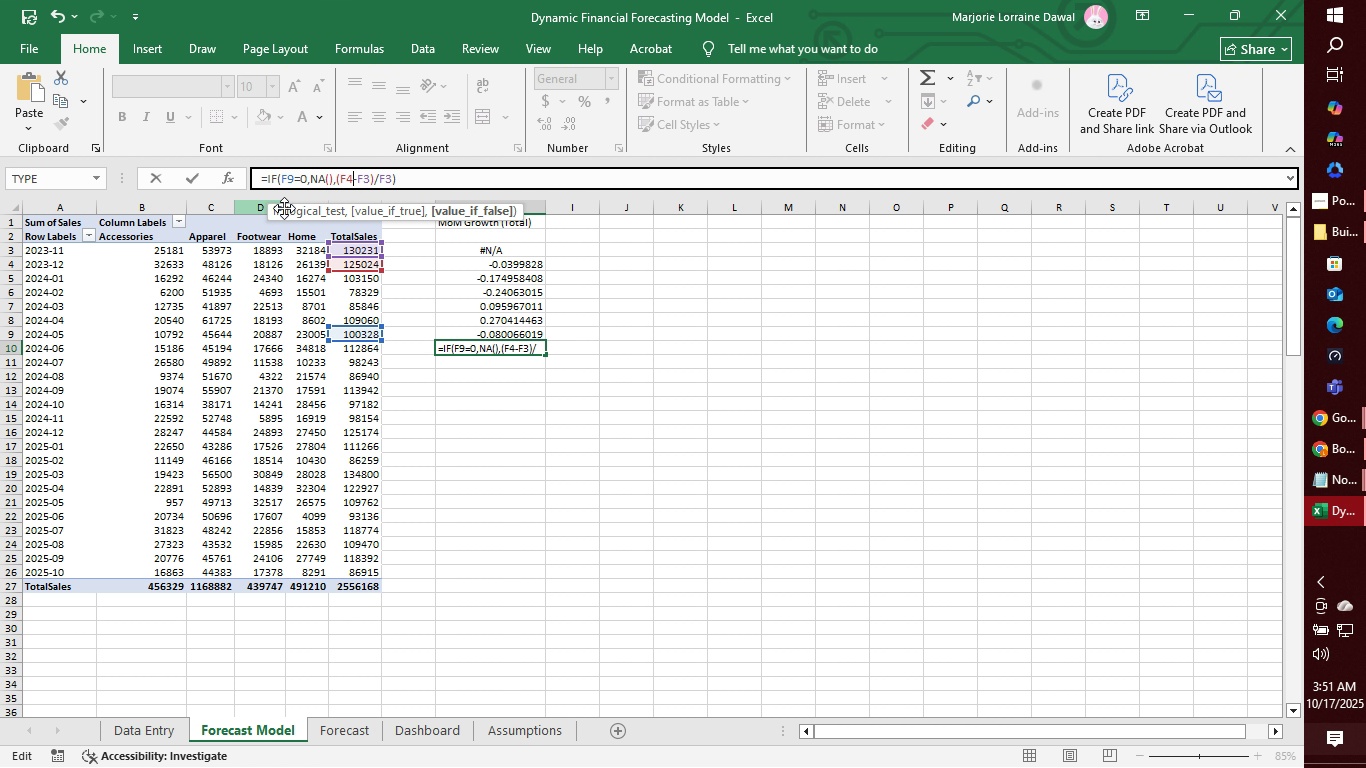 
key(ArrowRight)
 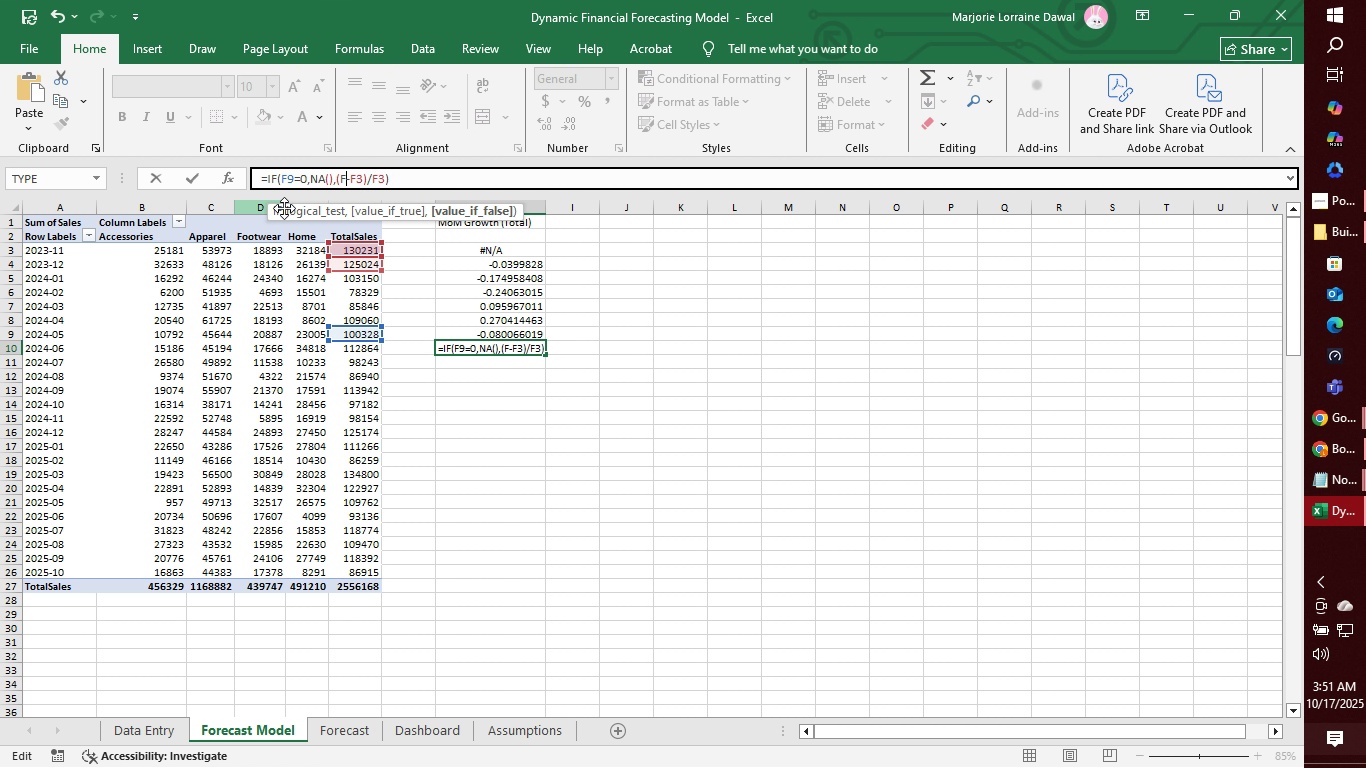 
key(Backspace)
type(10)
 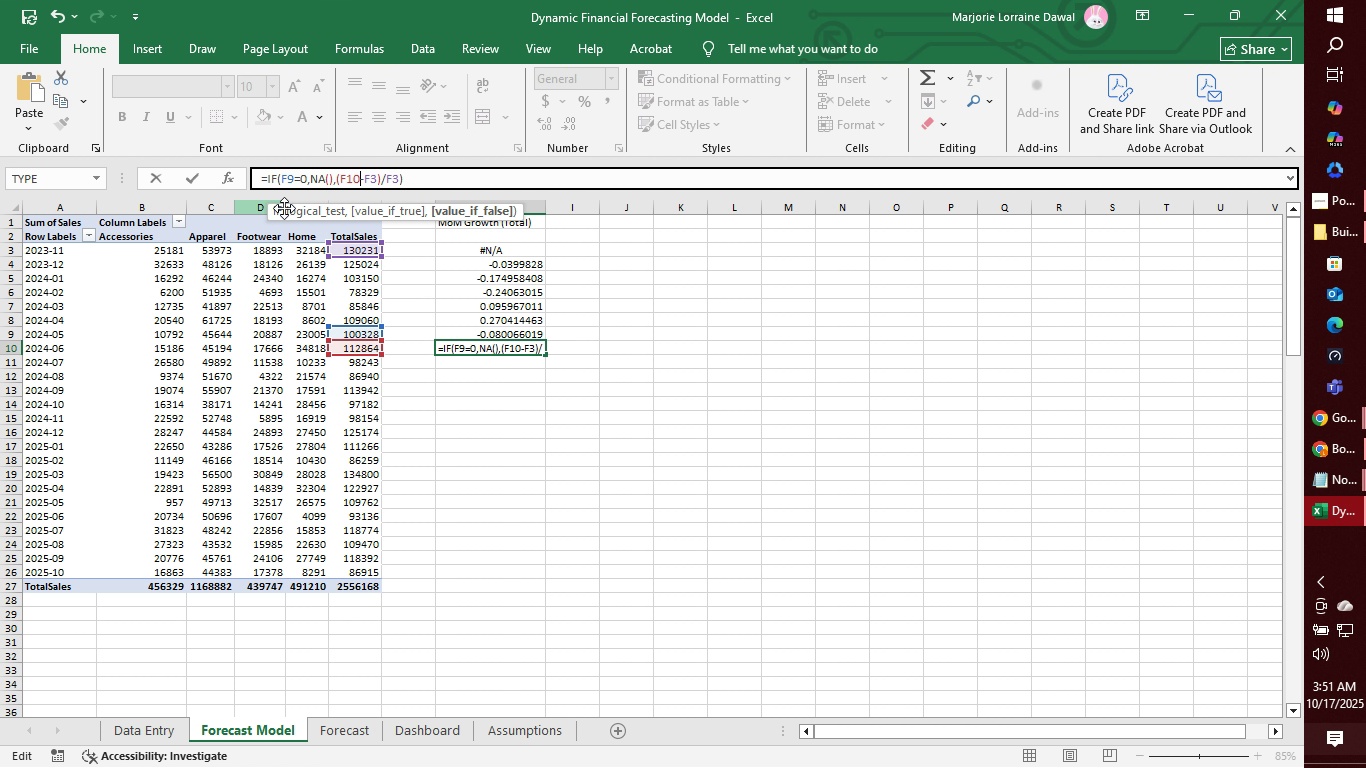 
key(ArrowRight)
 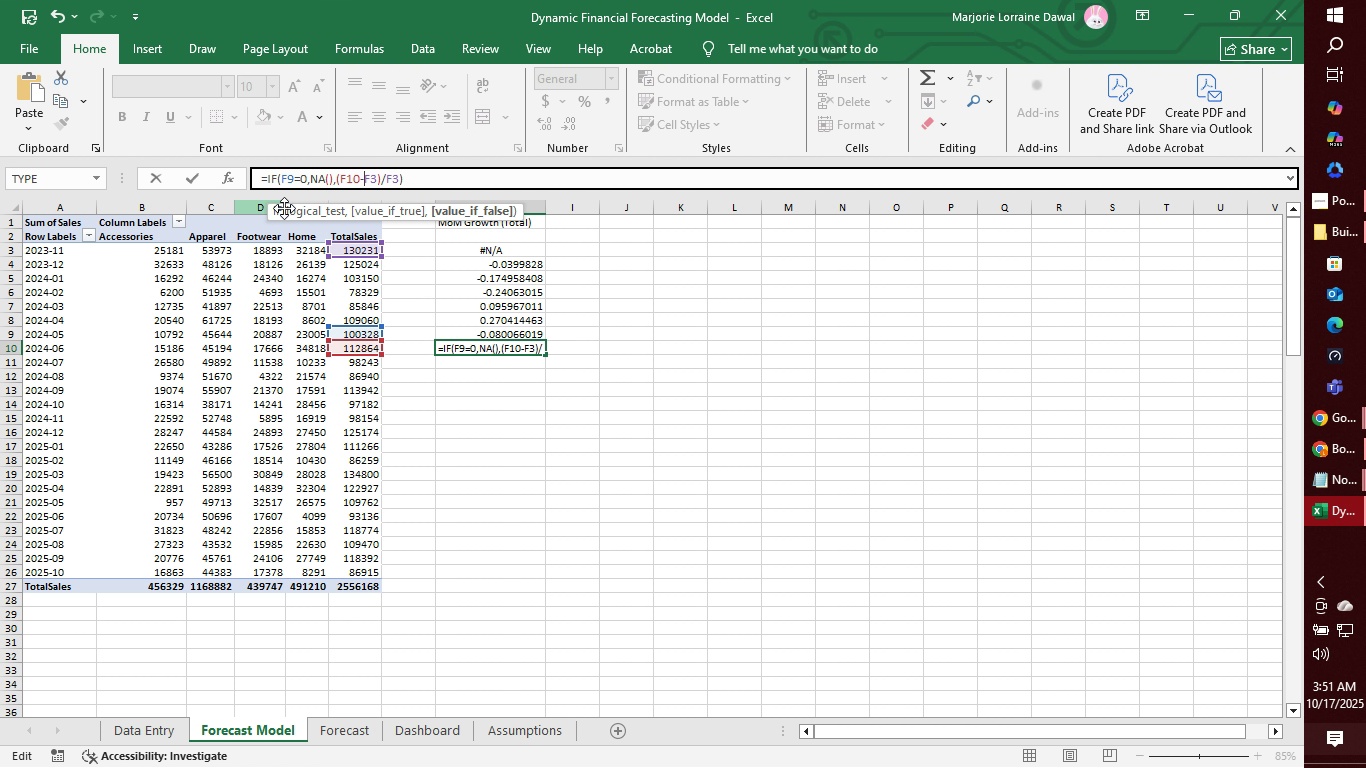 
key(ArrowRight)
 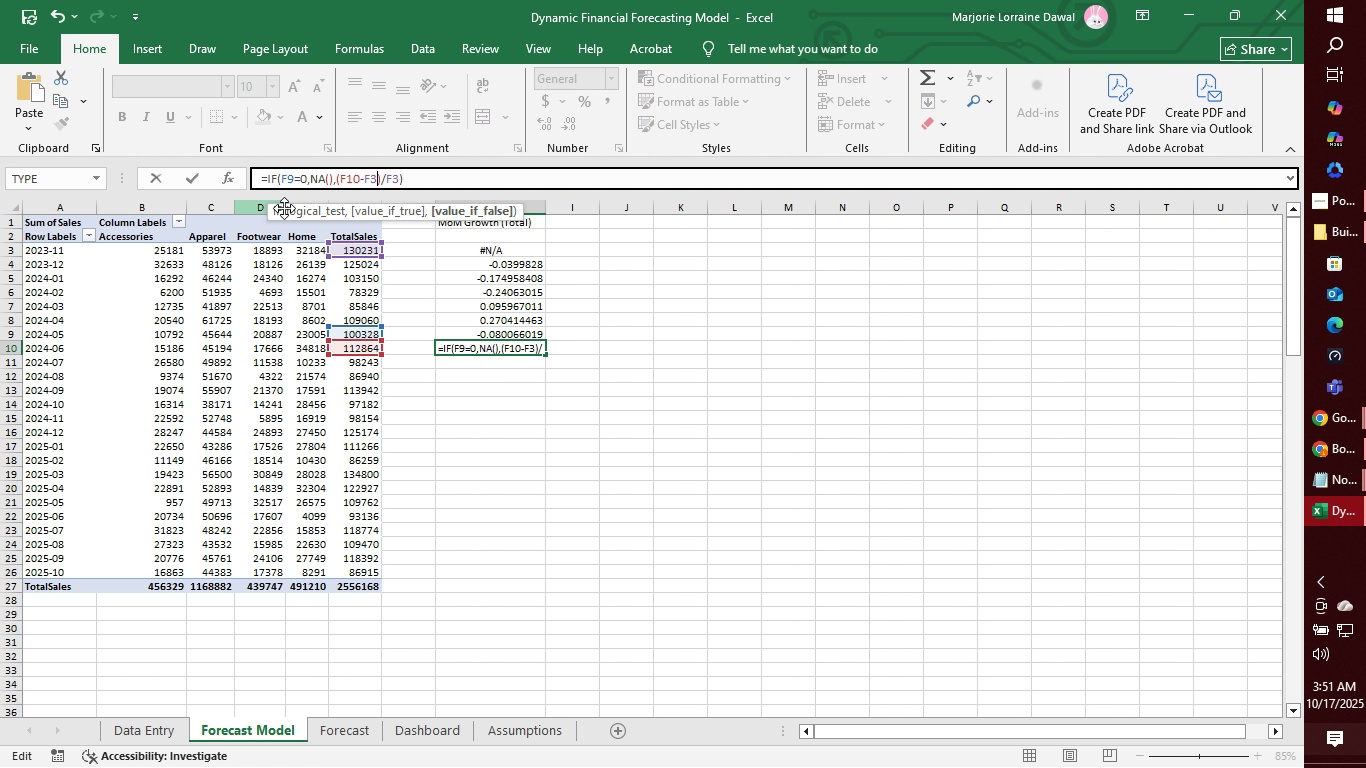 
key(ArrowRight)
 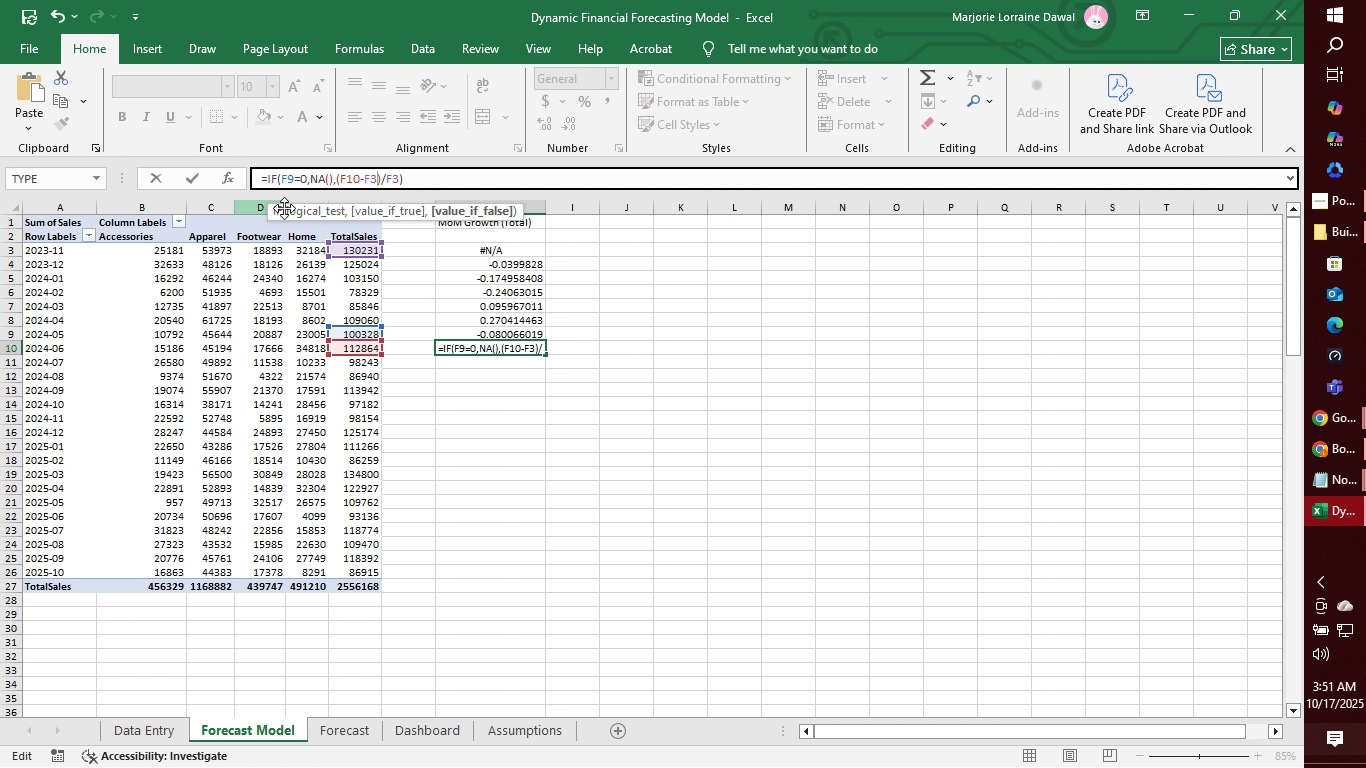 
key(Backspace)
 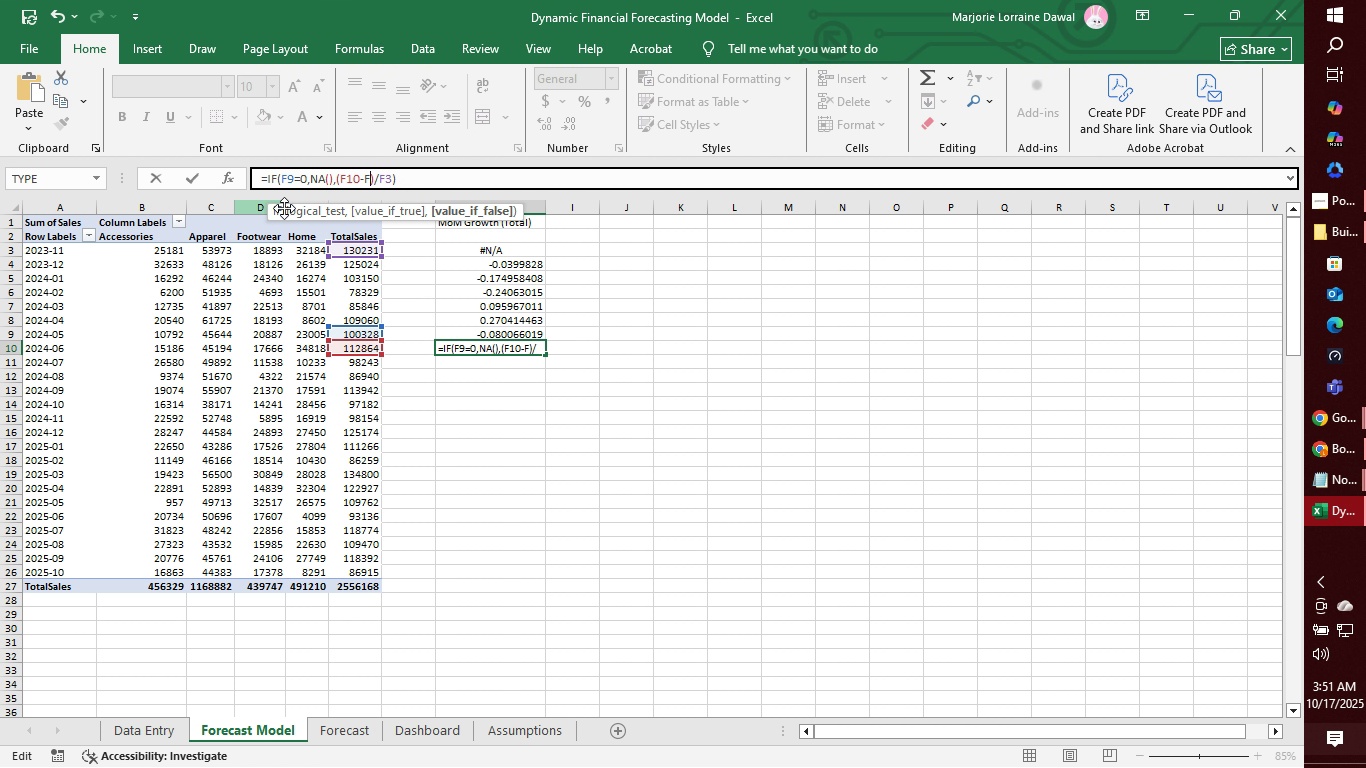 
key(9)
 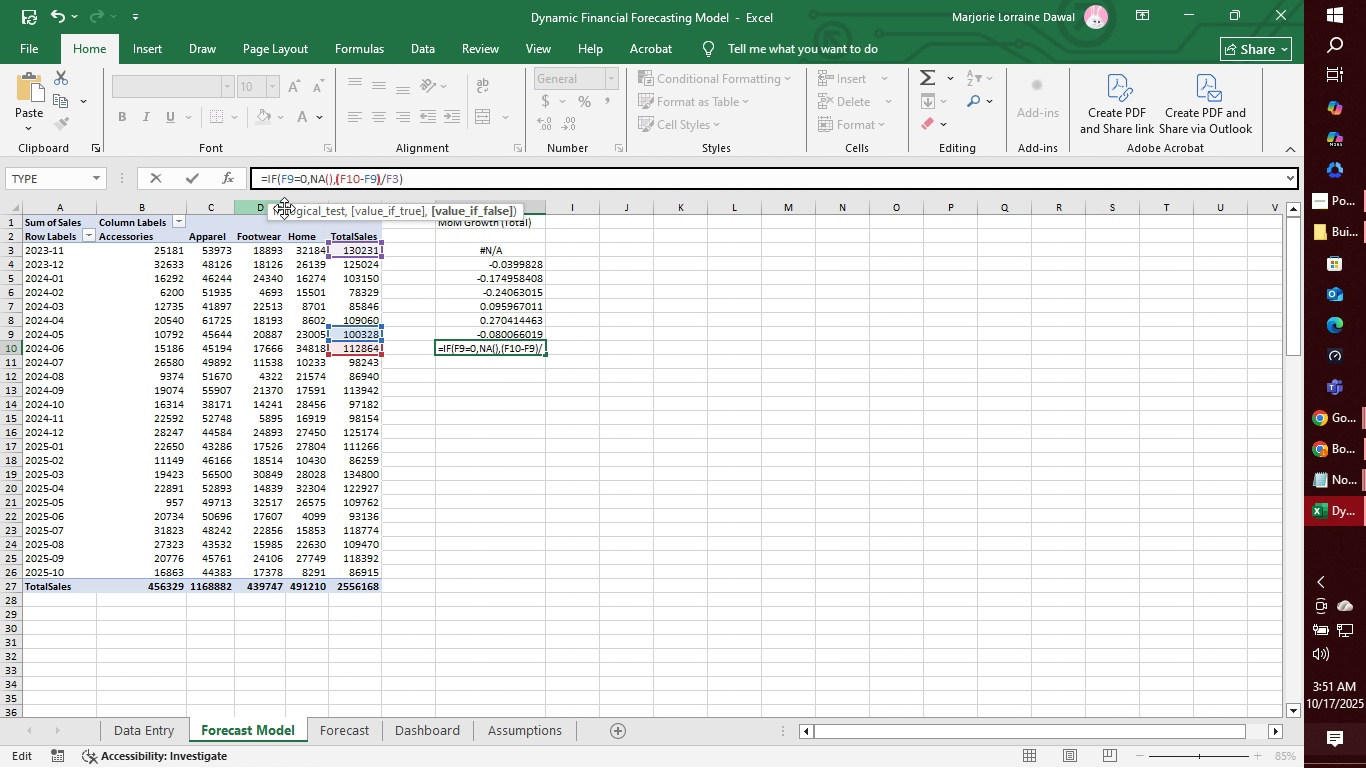 
key(ArrowRight)
 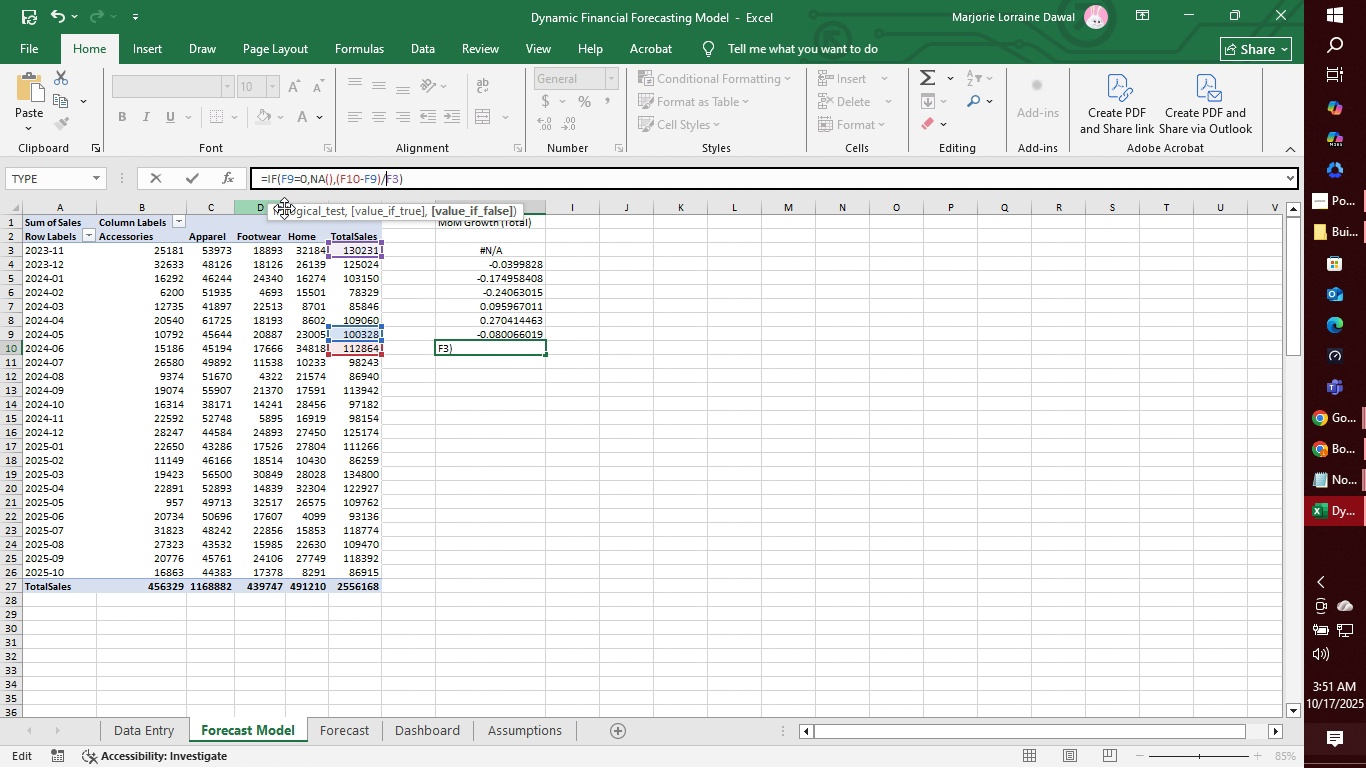 
key(ArrowRight)
 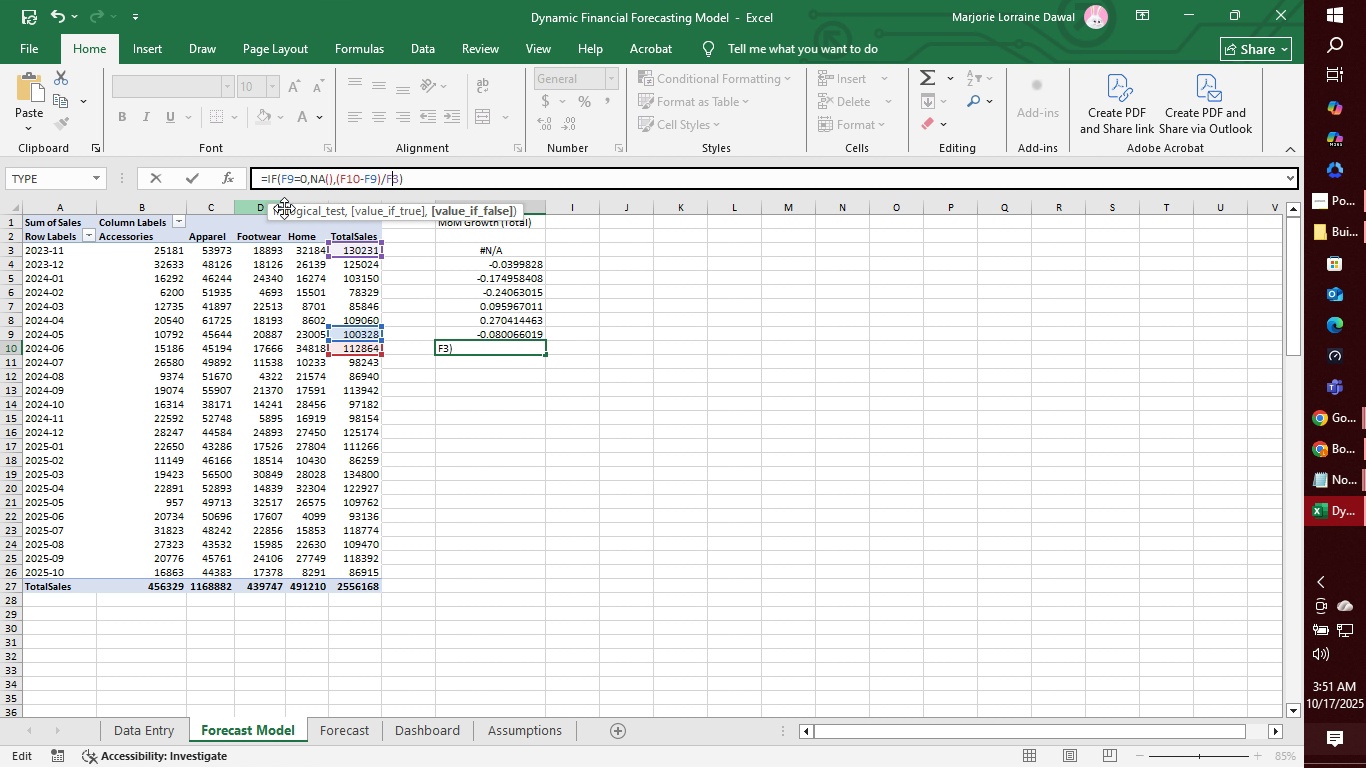 
key(ArrowRight)
 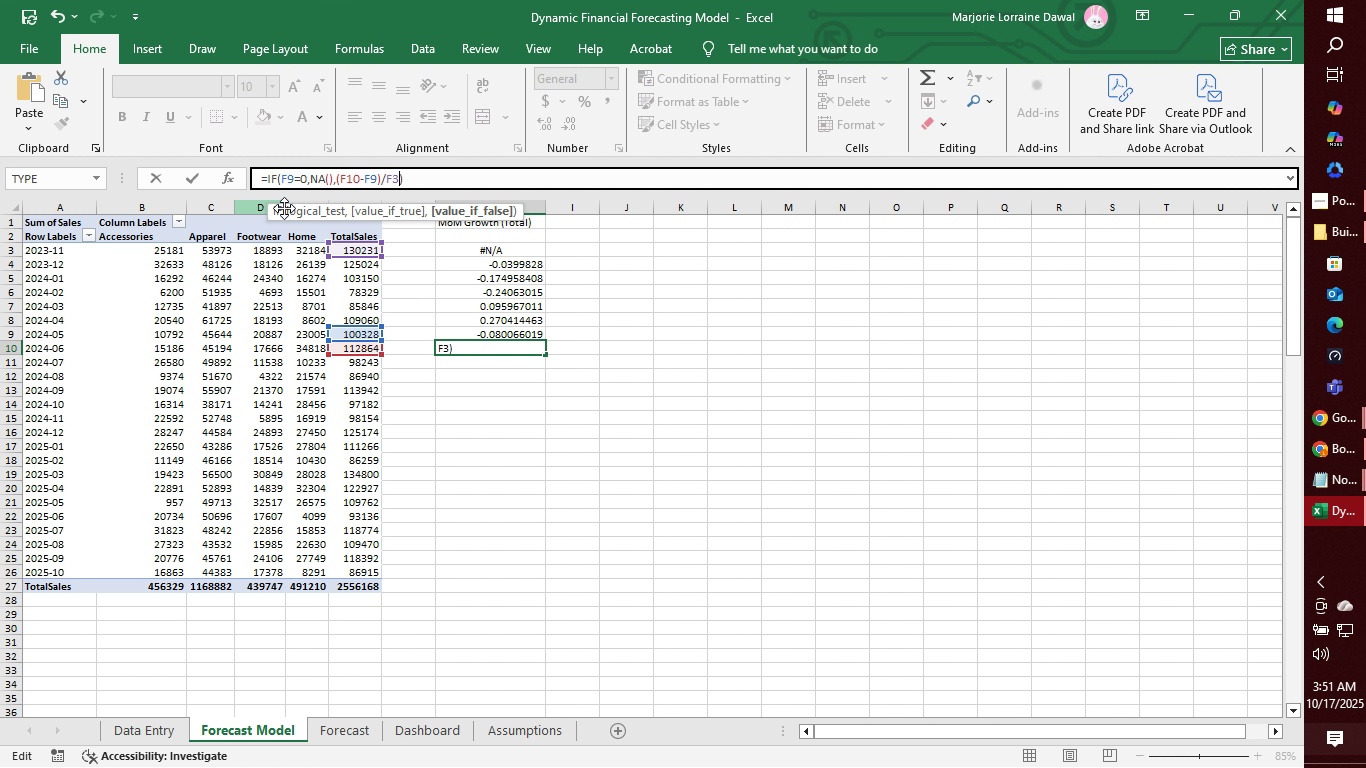 
key(ArrowRight)
 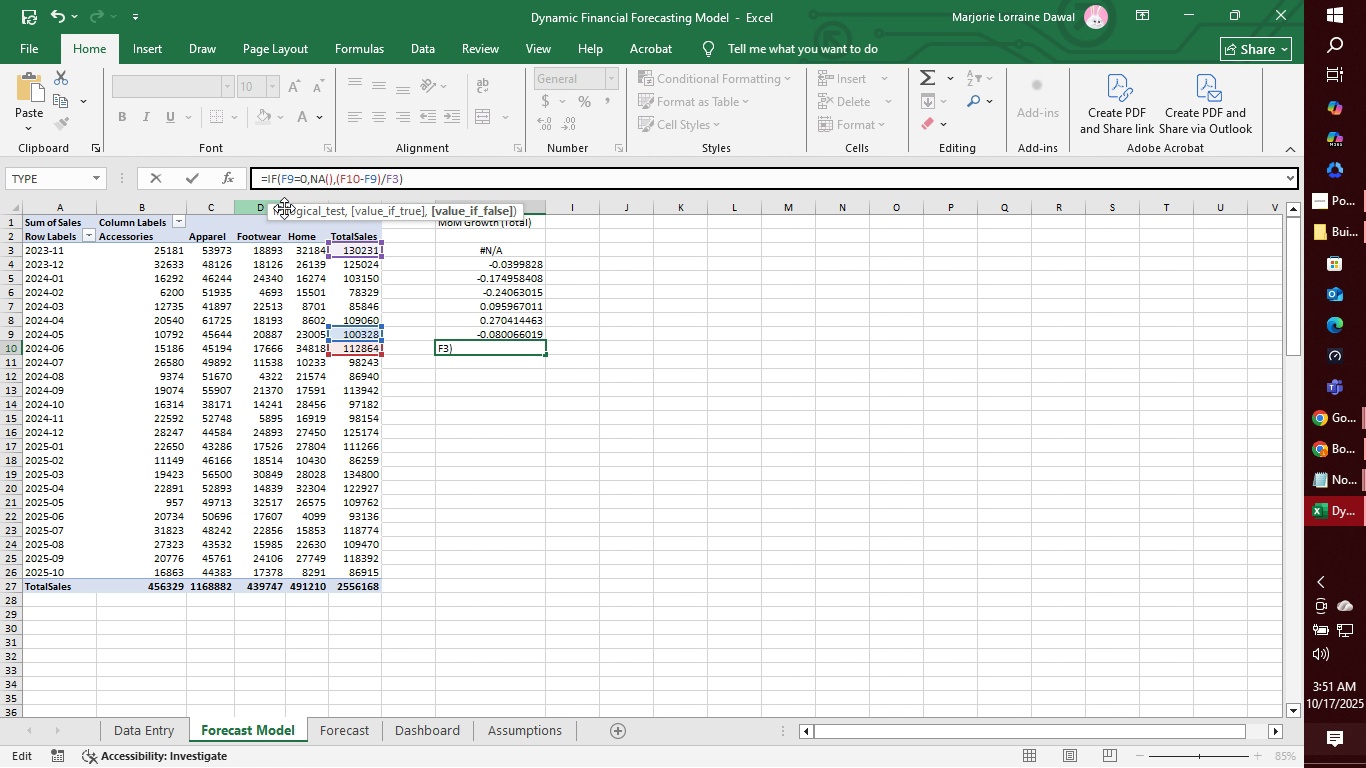 
key(Backspace)
 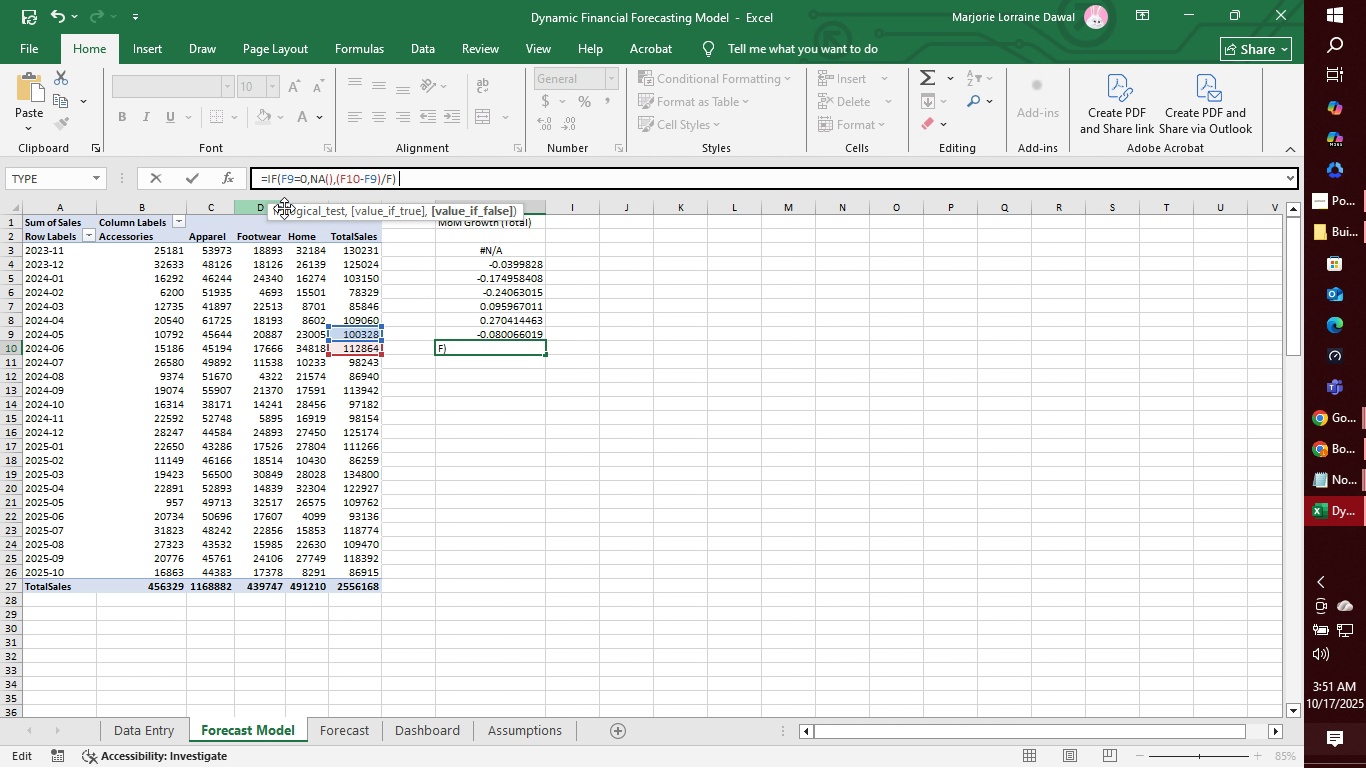 
key(9)
 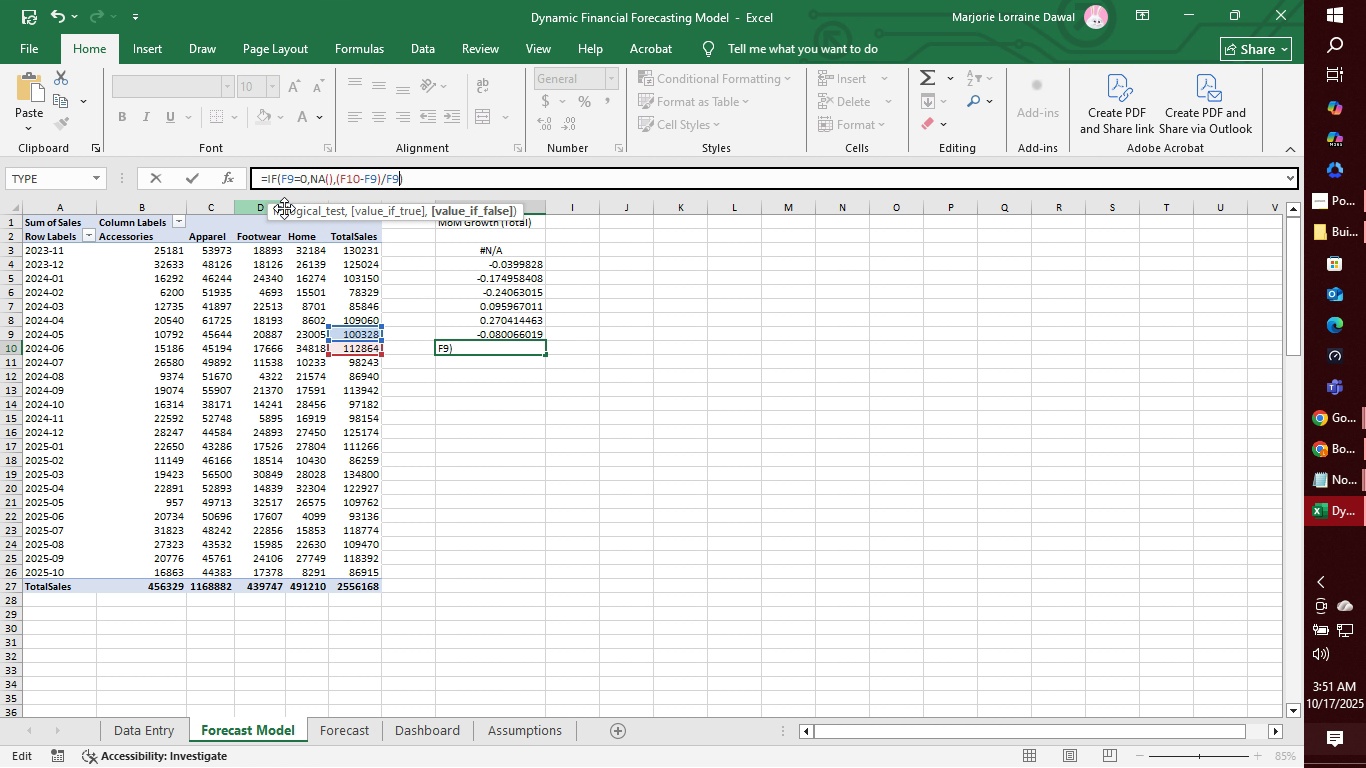 
key(Enter)
 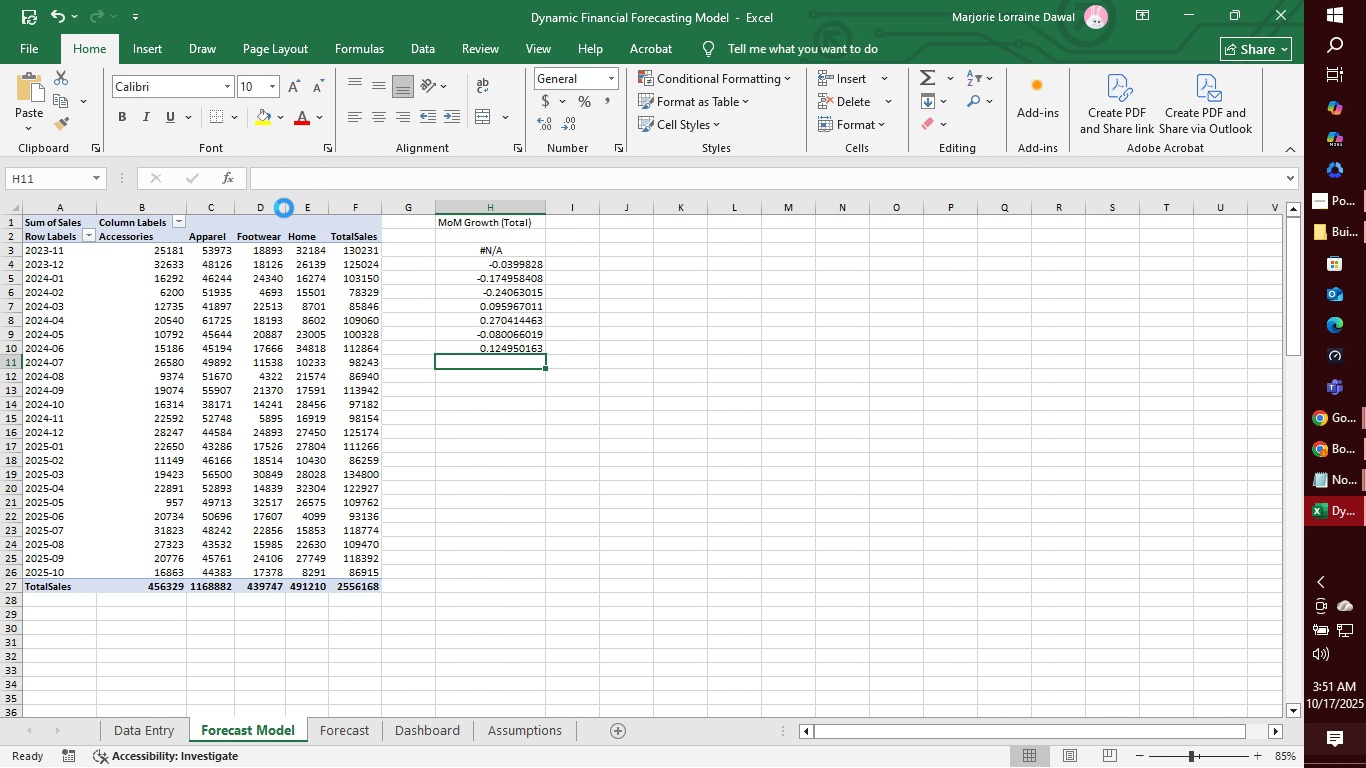 
wait(6.25)
 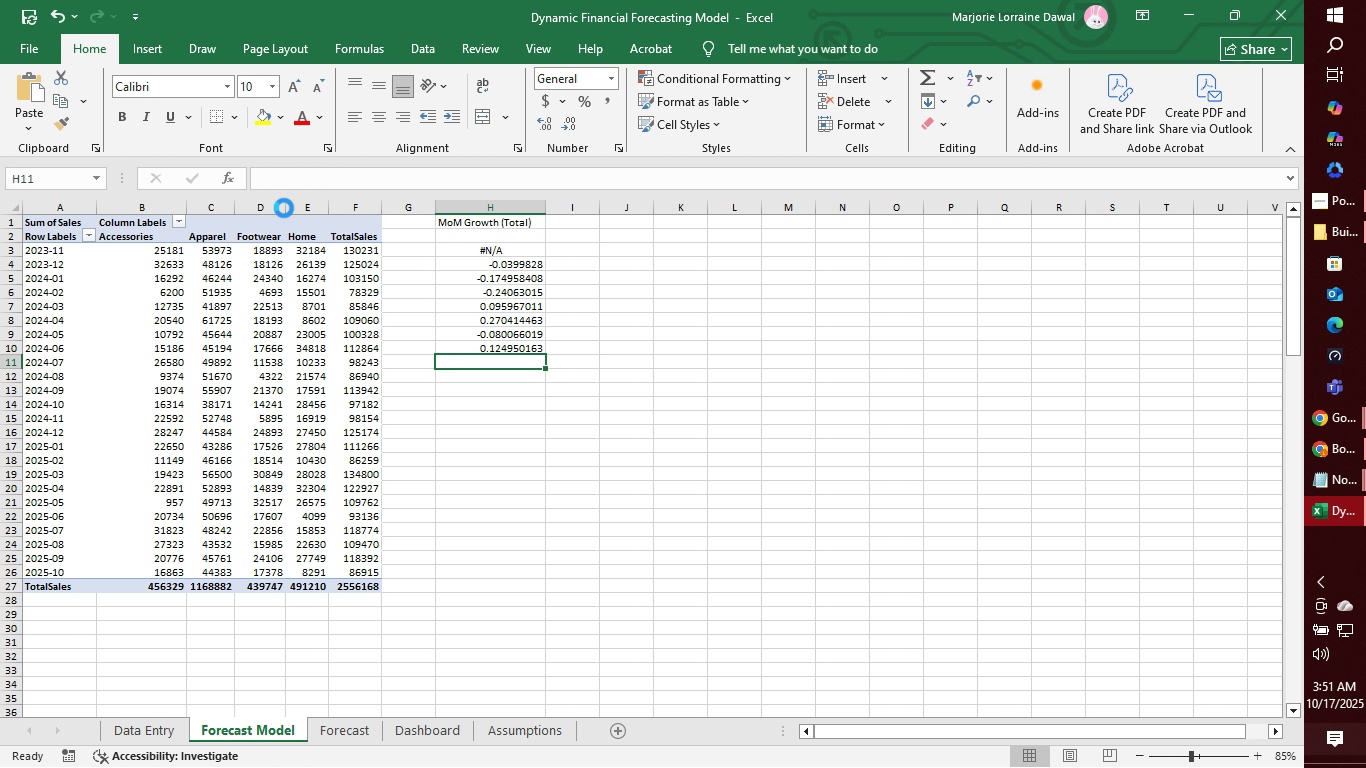 
key(Control+V)
 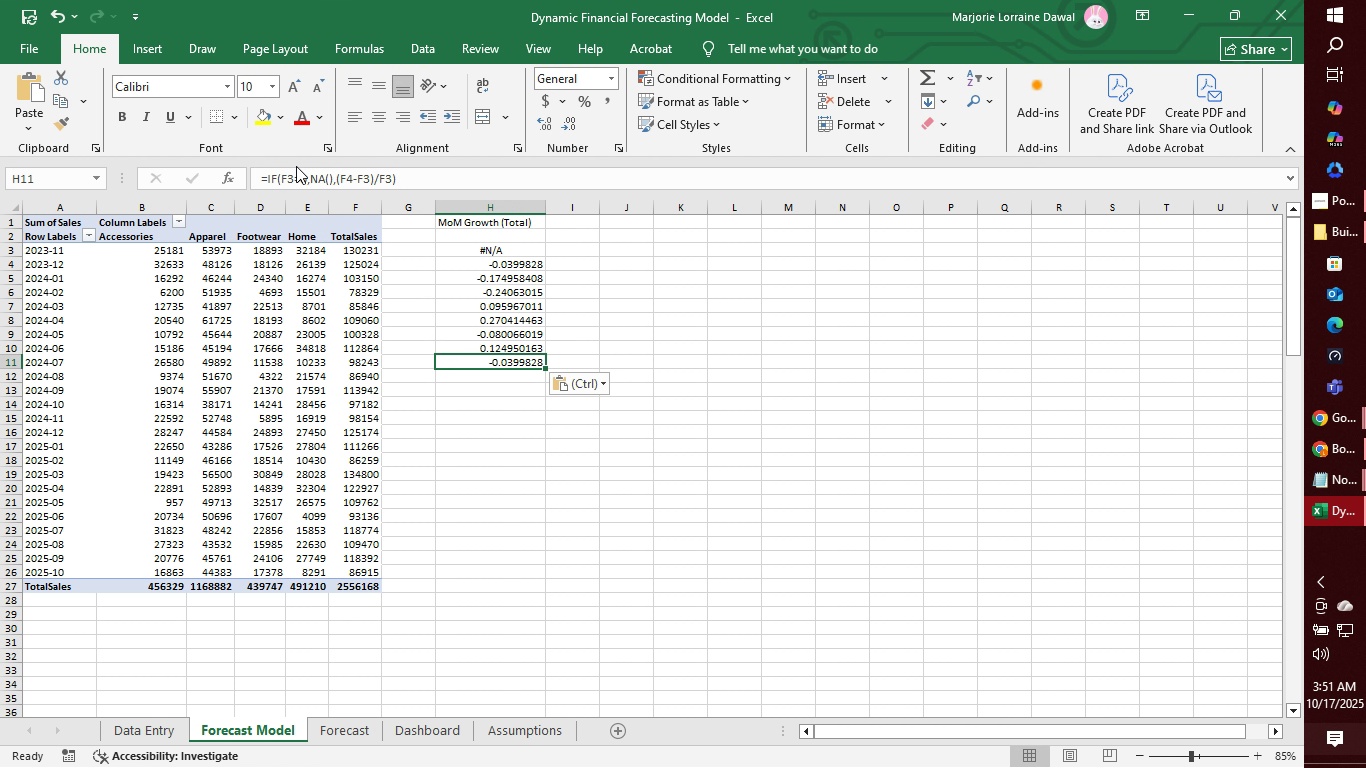 
left_click([290, 177])
 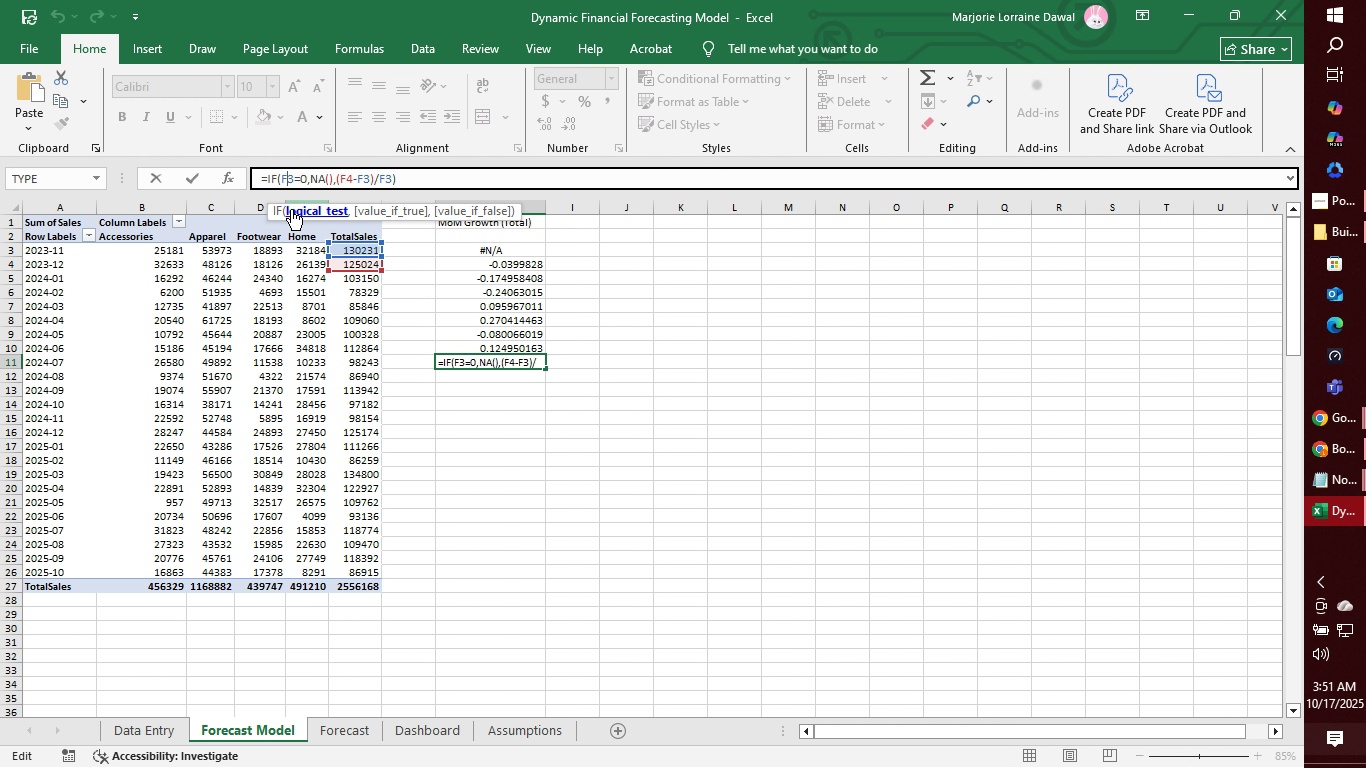 
key(ArrowRight)
 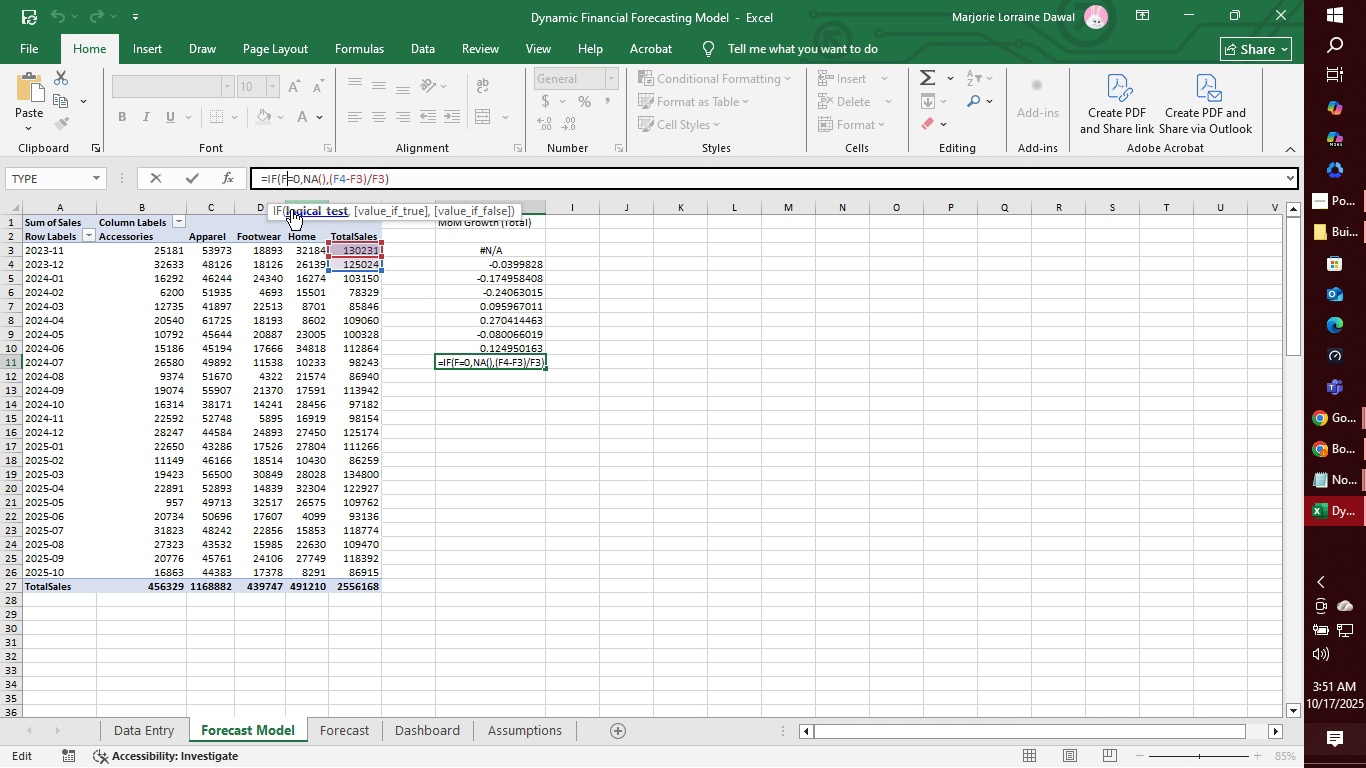 
key(Backspace)
type(10)
 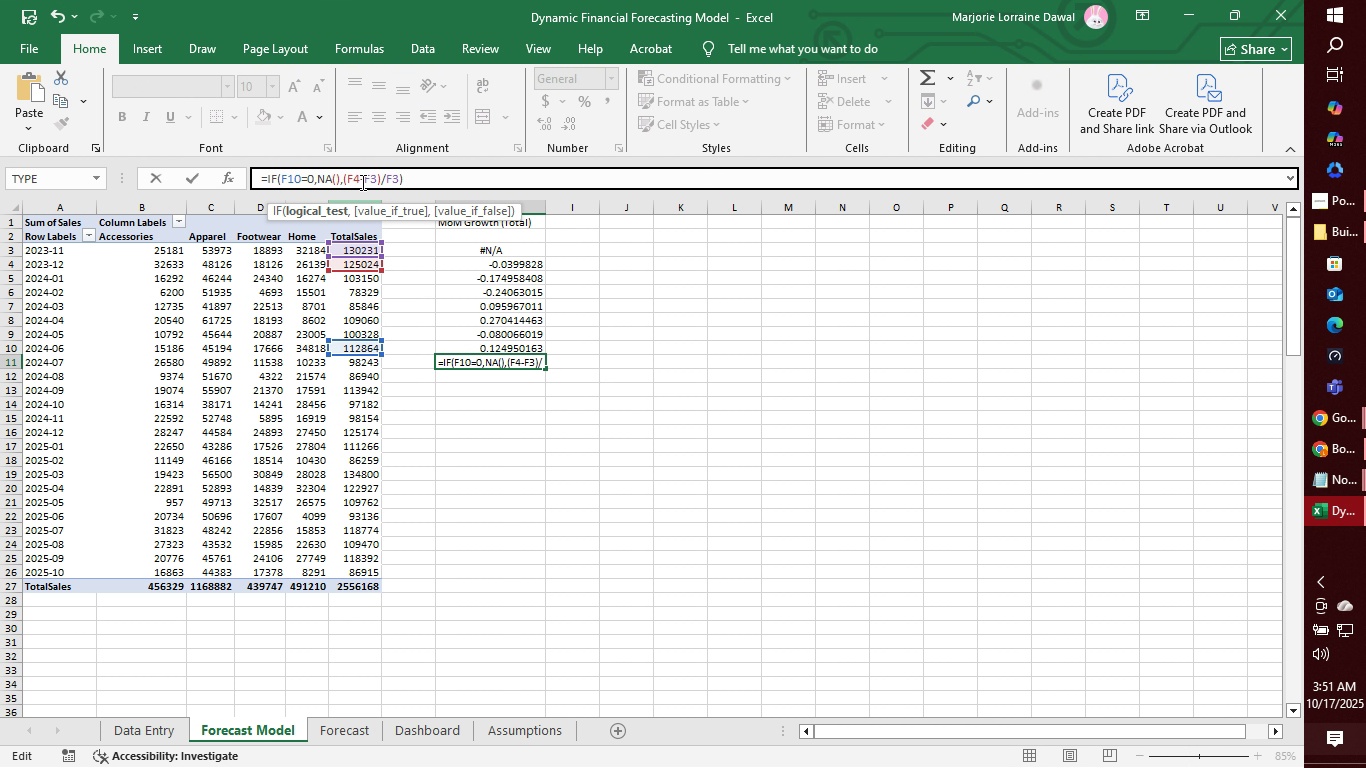 
left_click([361, 178])
 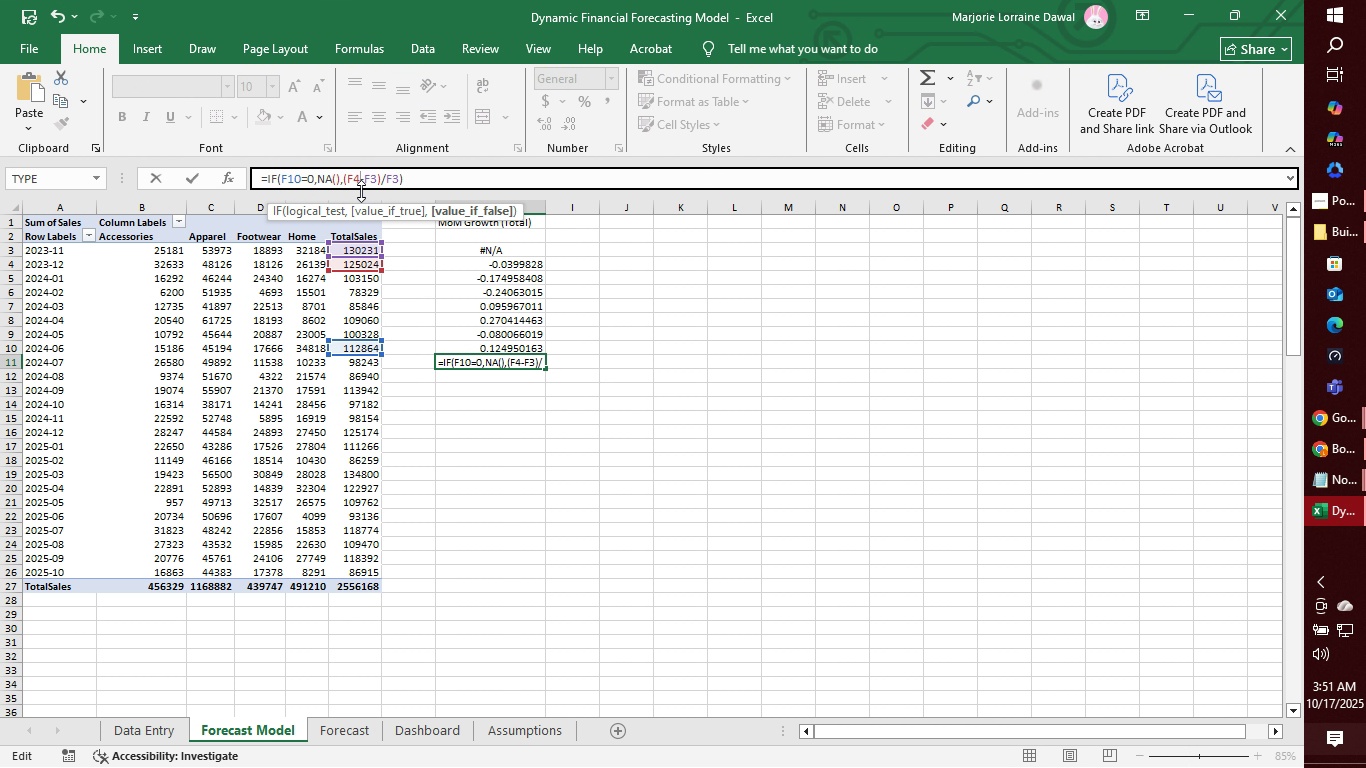 
key(Backspace)
type(11)
 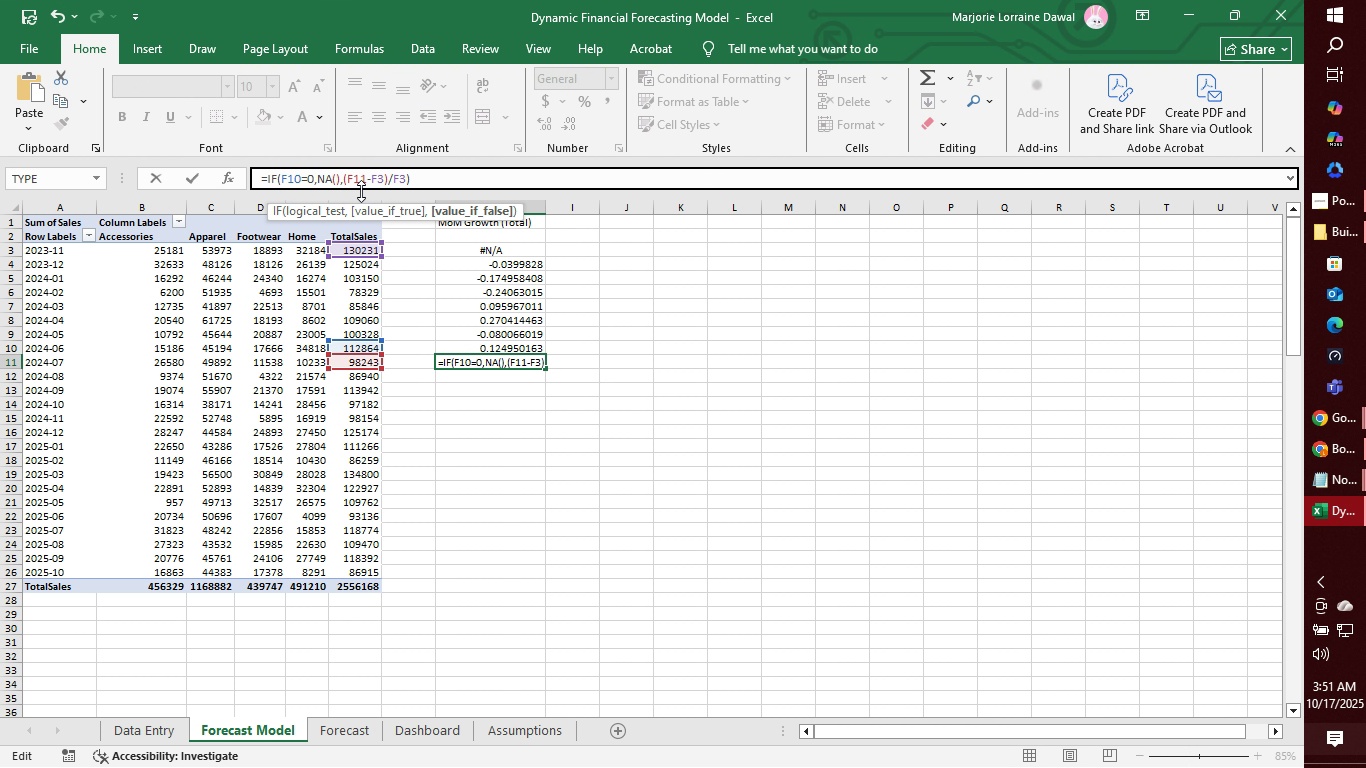 
key(ArrowRight)
 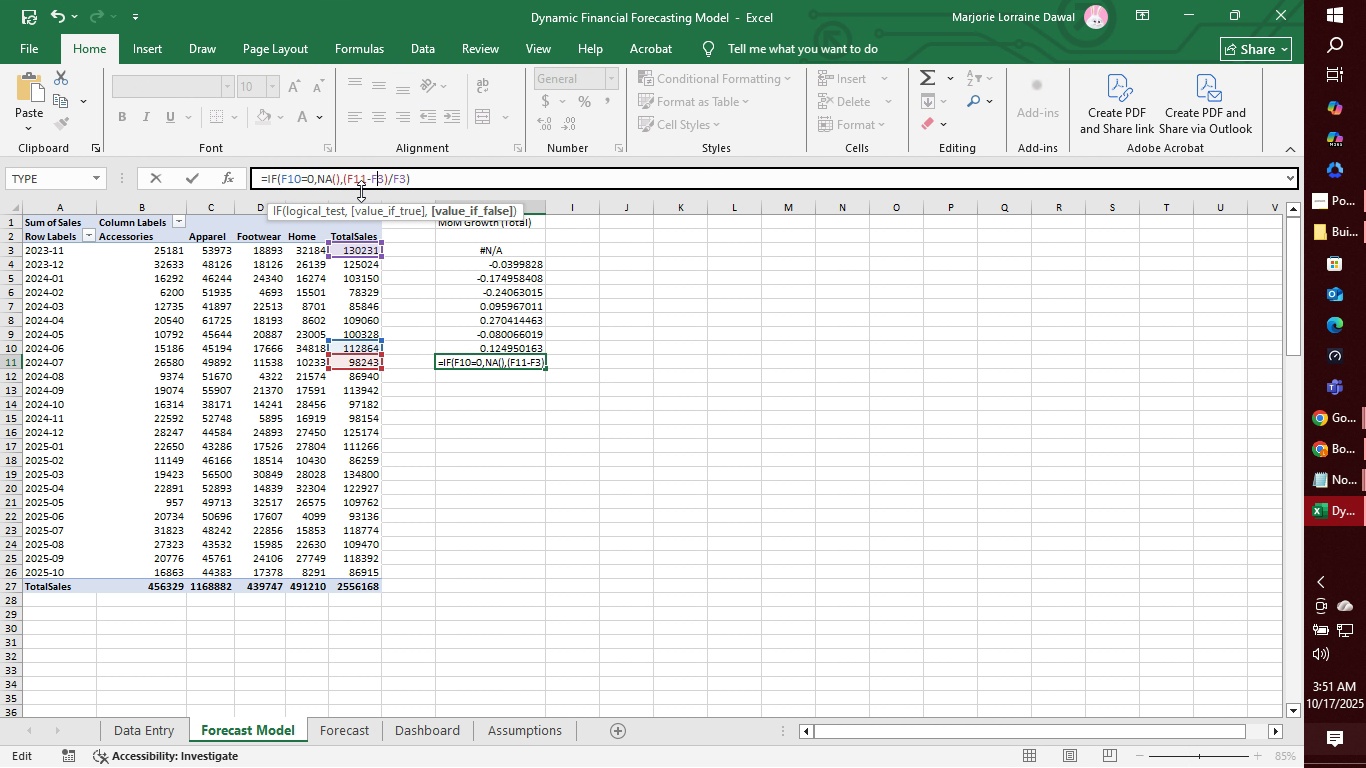 
key(ArrowRight)
 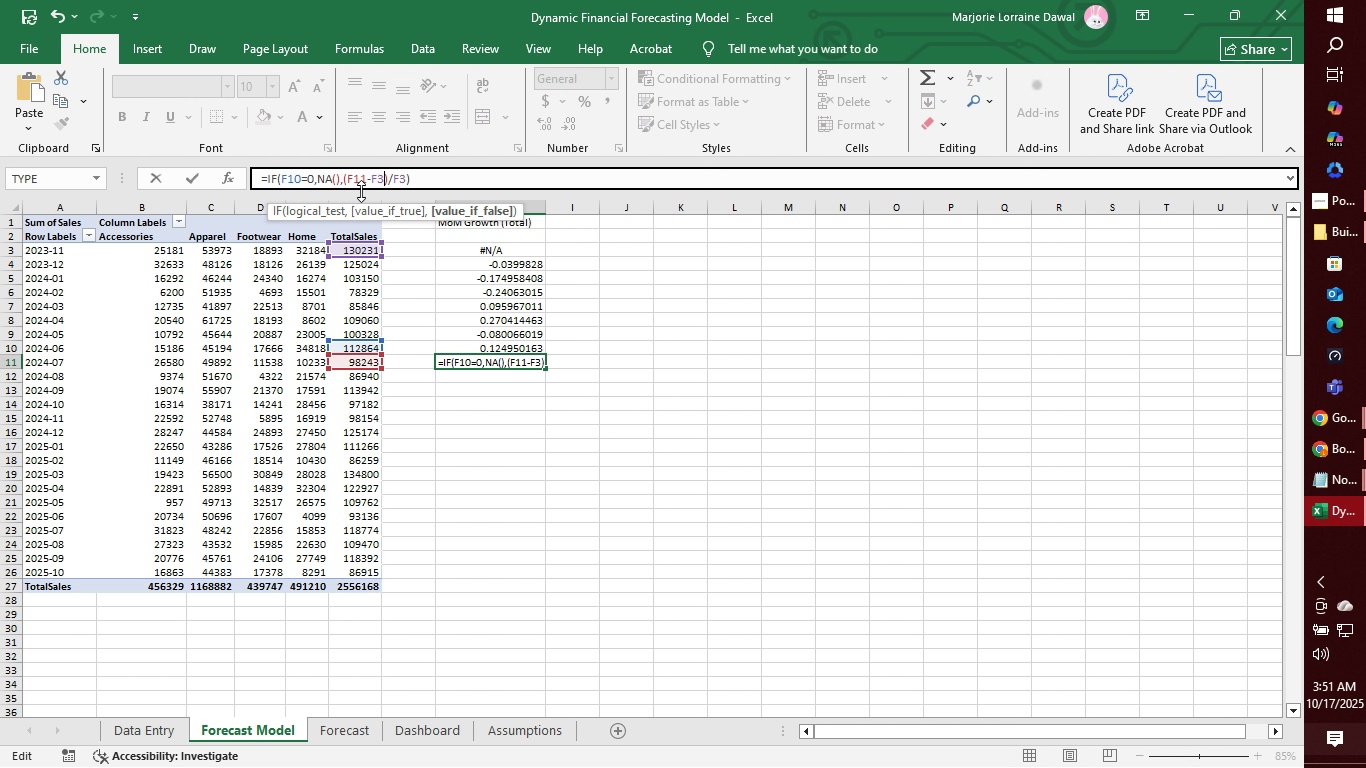 
key(ArrowRight)
 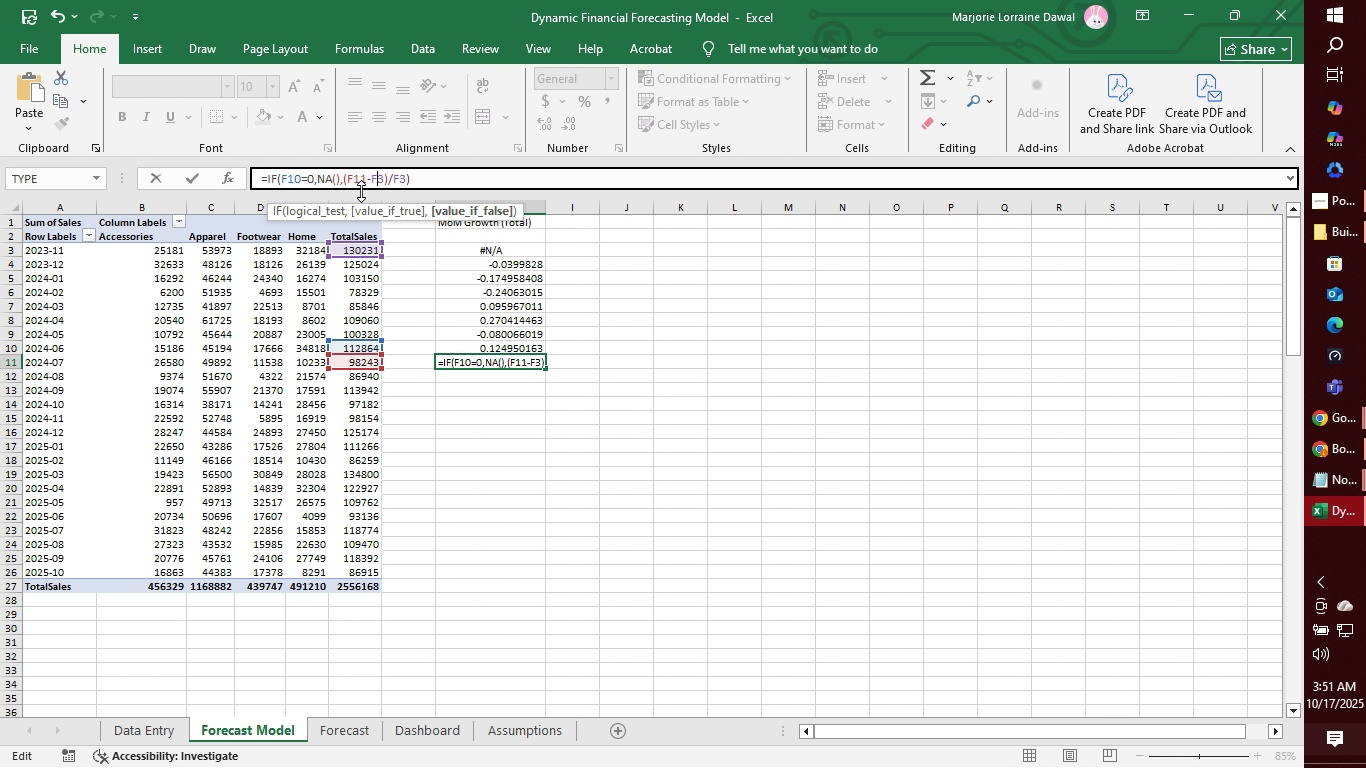 
key(Backspace)
type(10)
 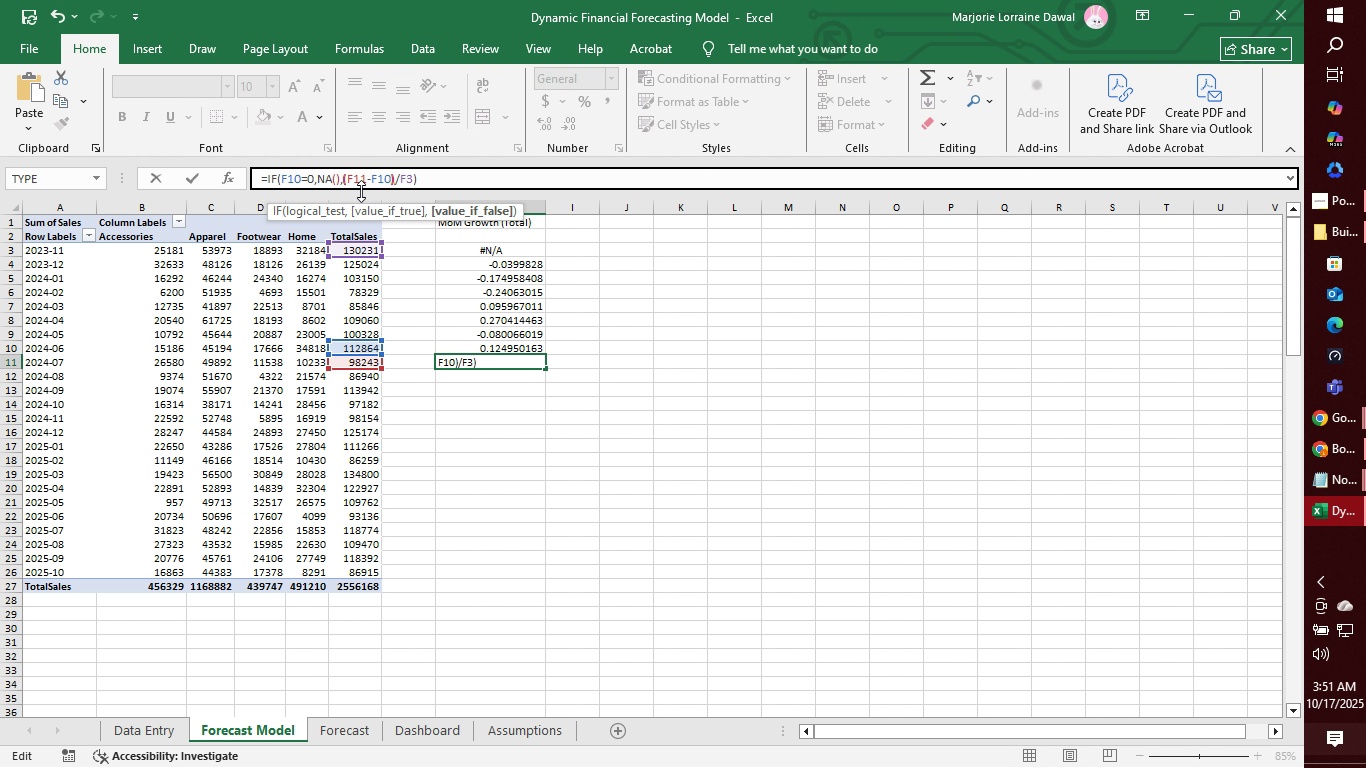 
key(ArrowRight)
 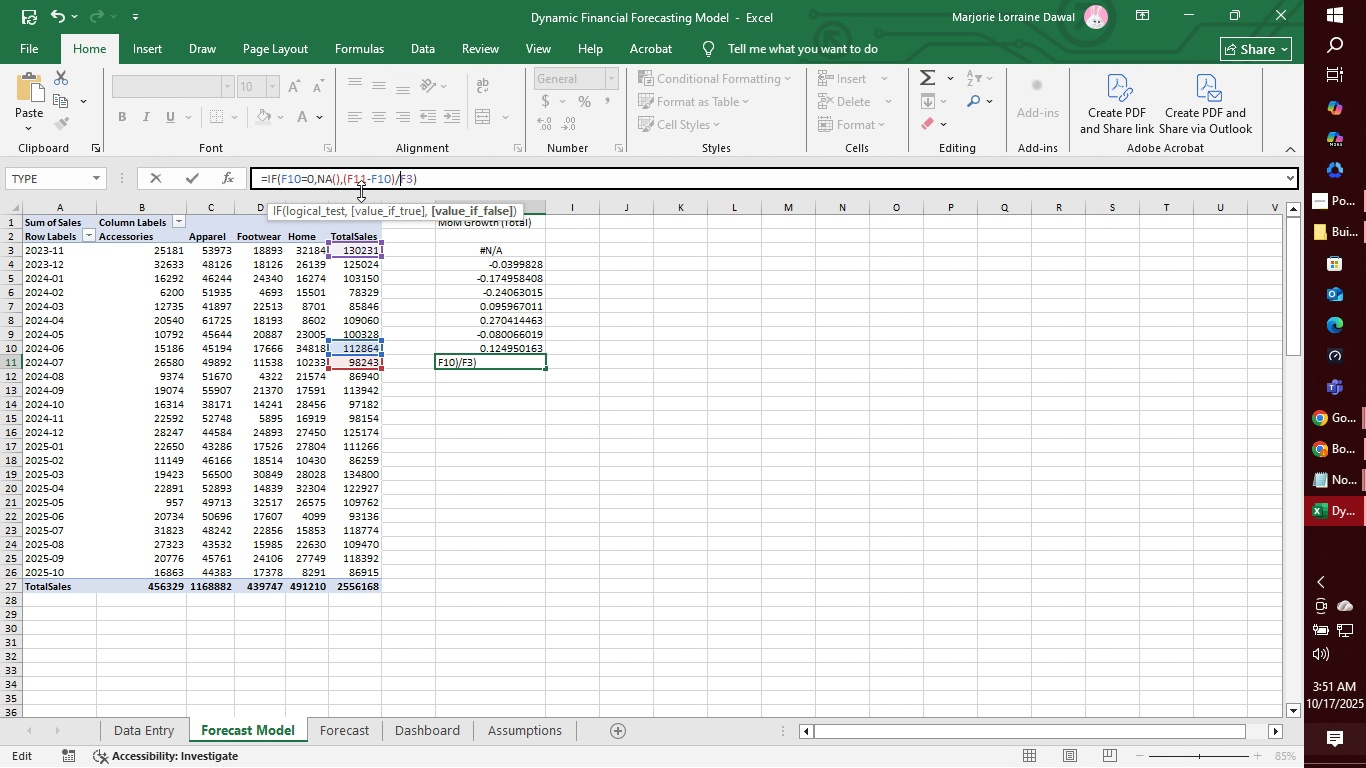 
key(ArrowRight)
 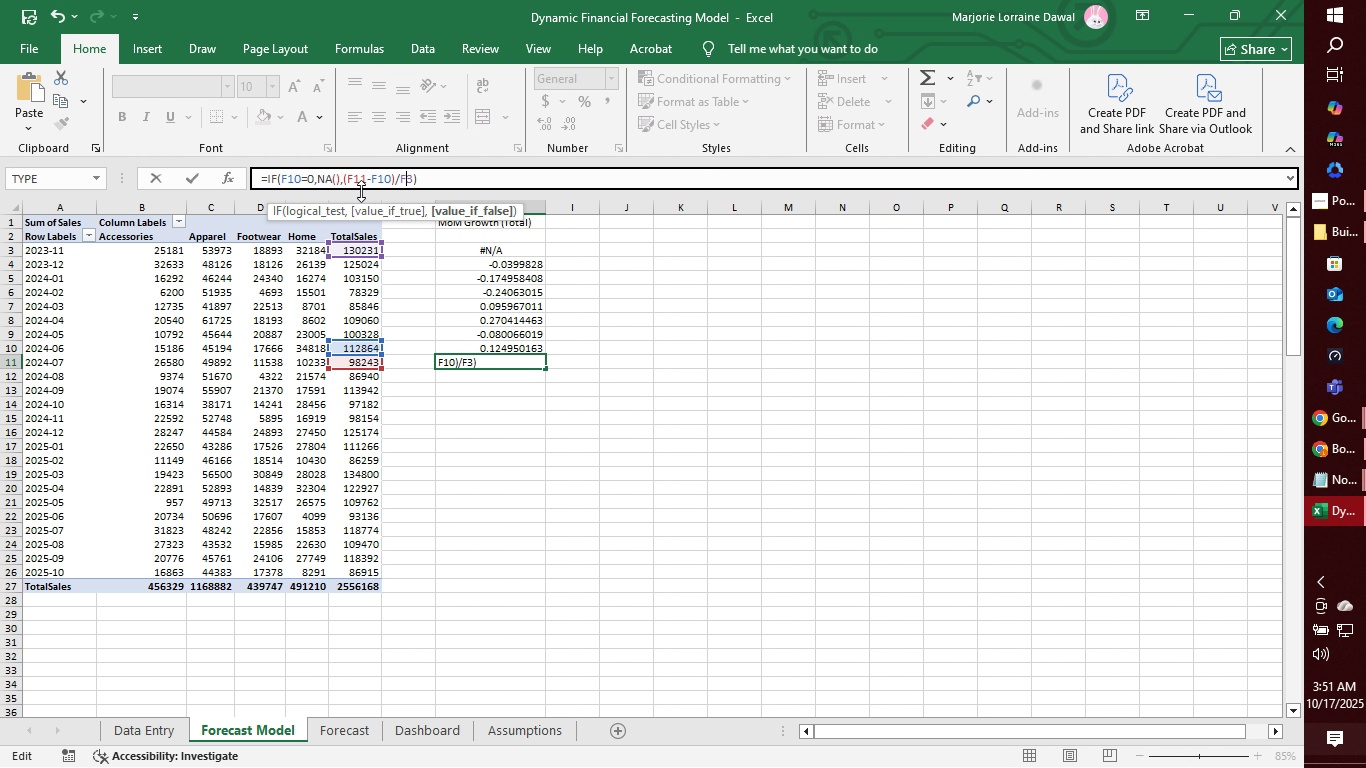 
key(ArrowRight)
 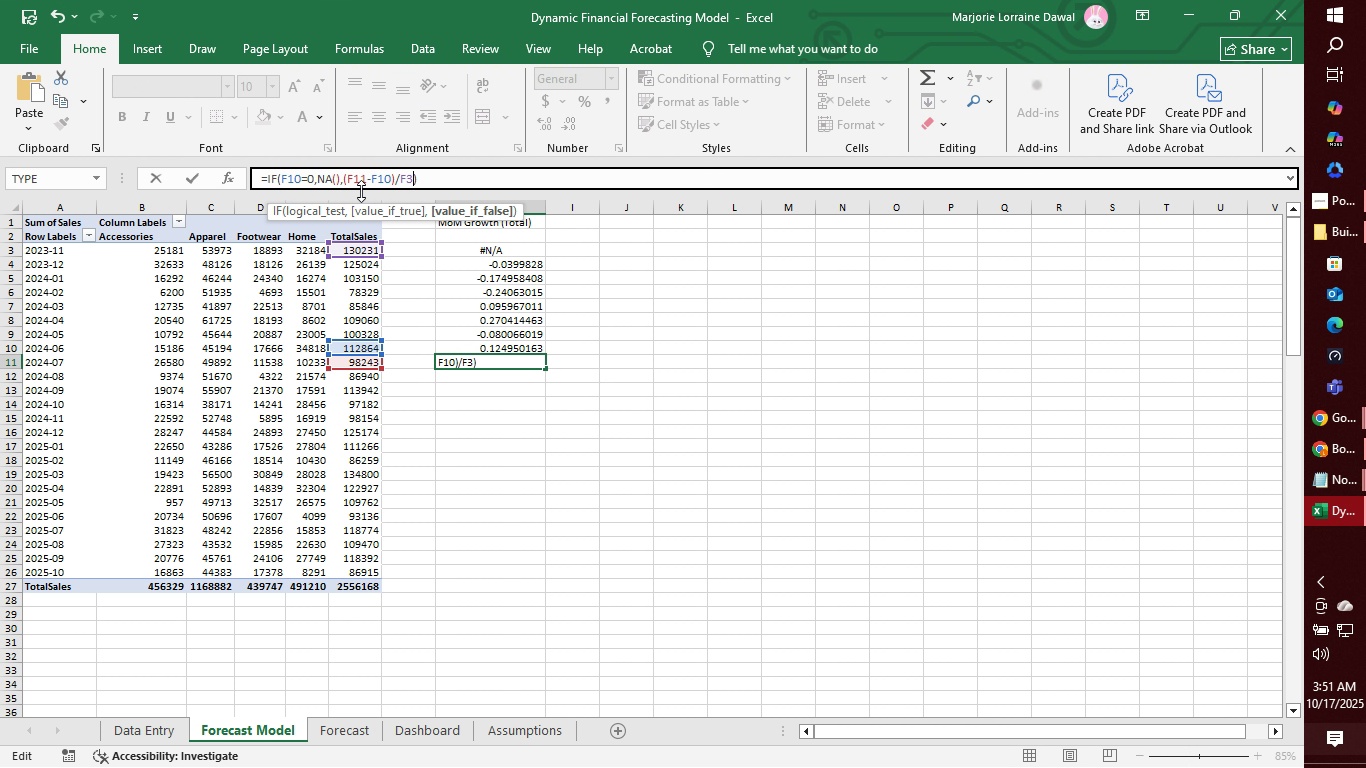 
key(ArrowRight)
 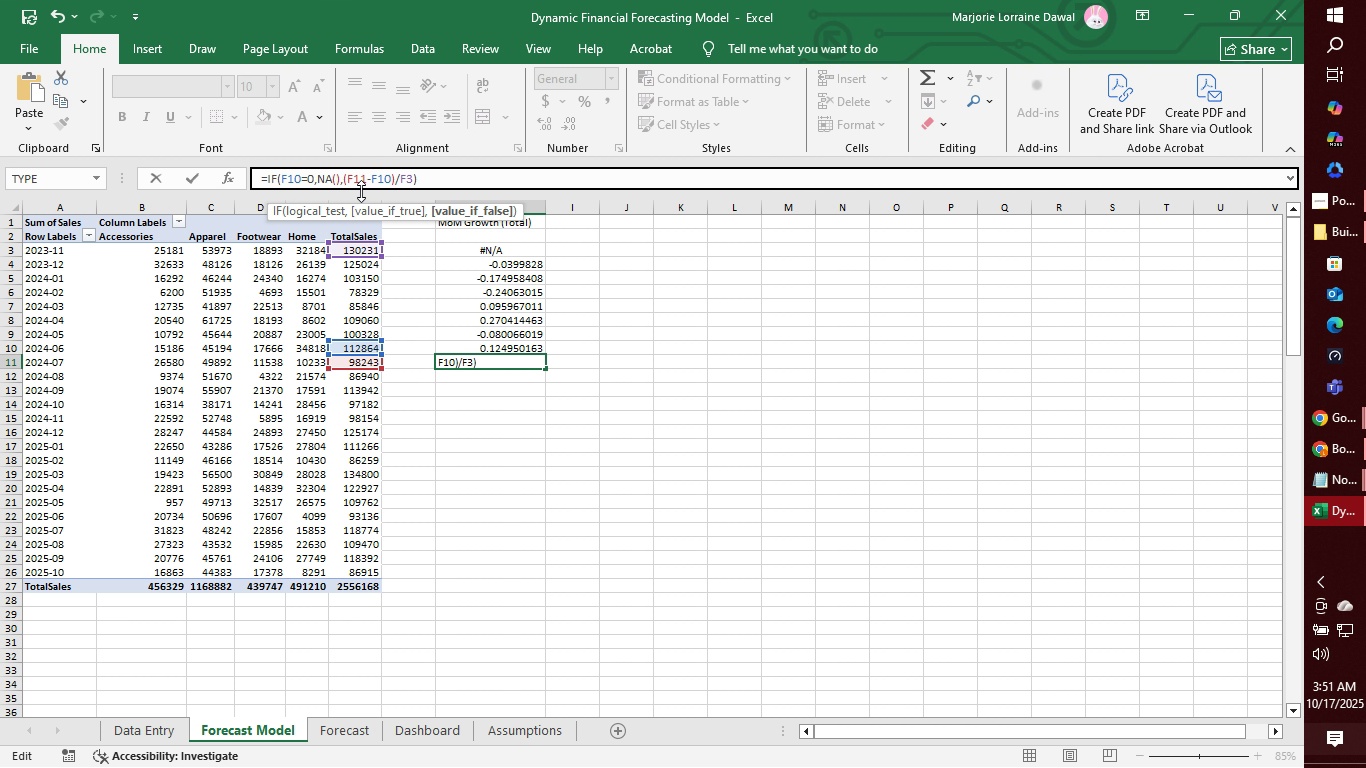 
key(Backspace)
type(10)
 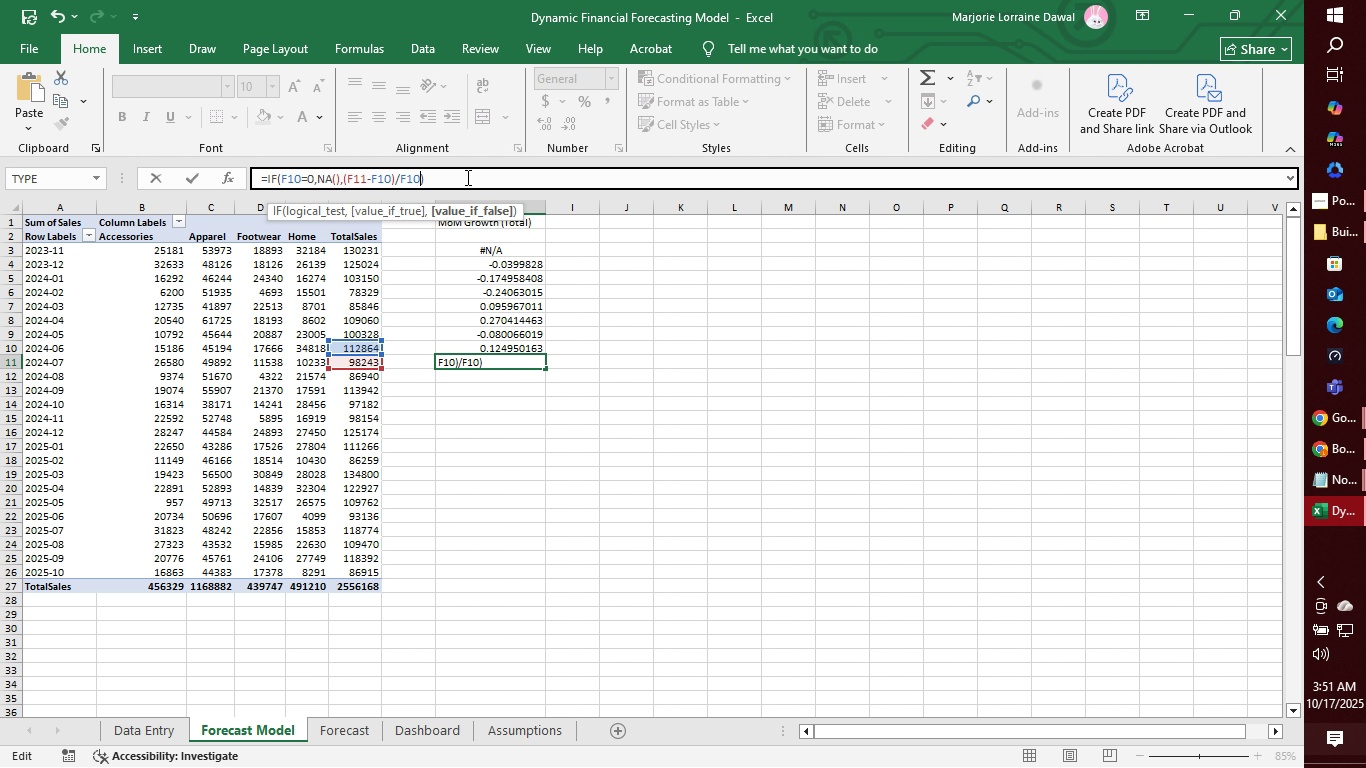 
left_click_drag(start_coordinate=[465, 177], to_coordinate=[232, 180])
 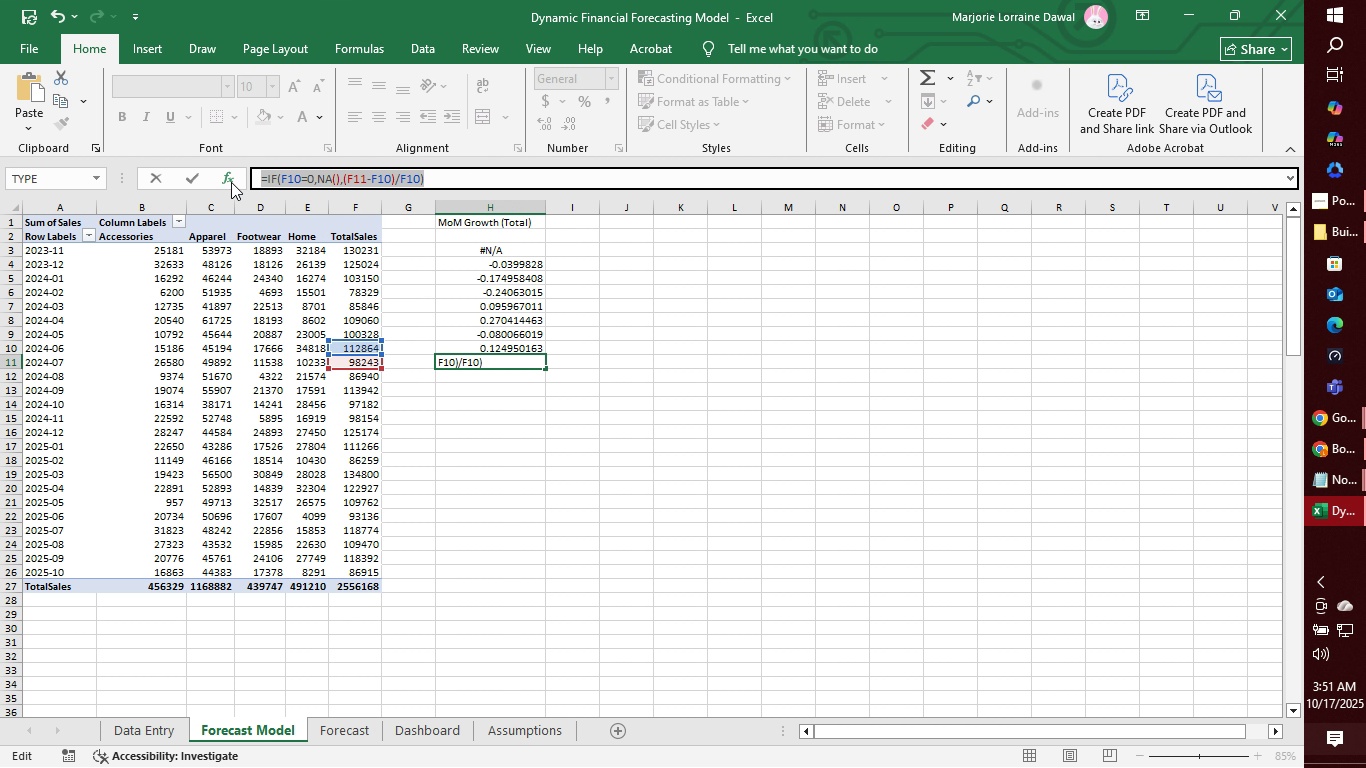 
key(Control+C)
 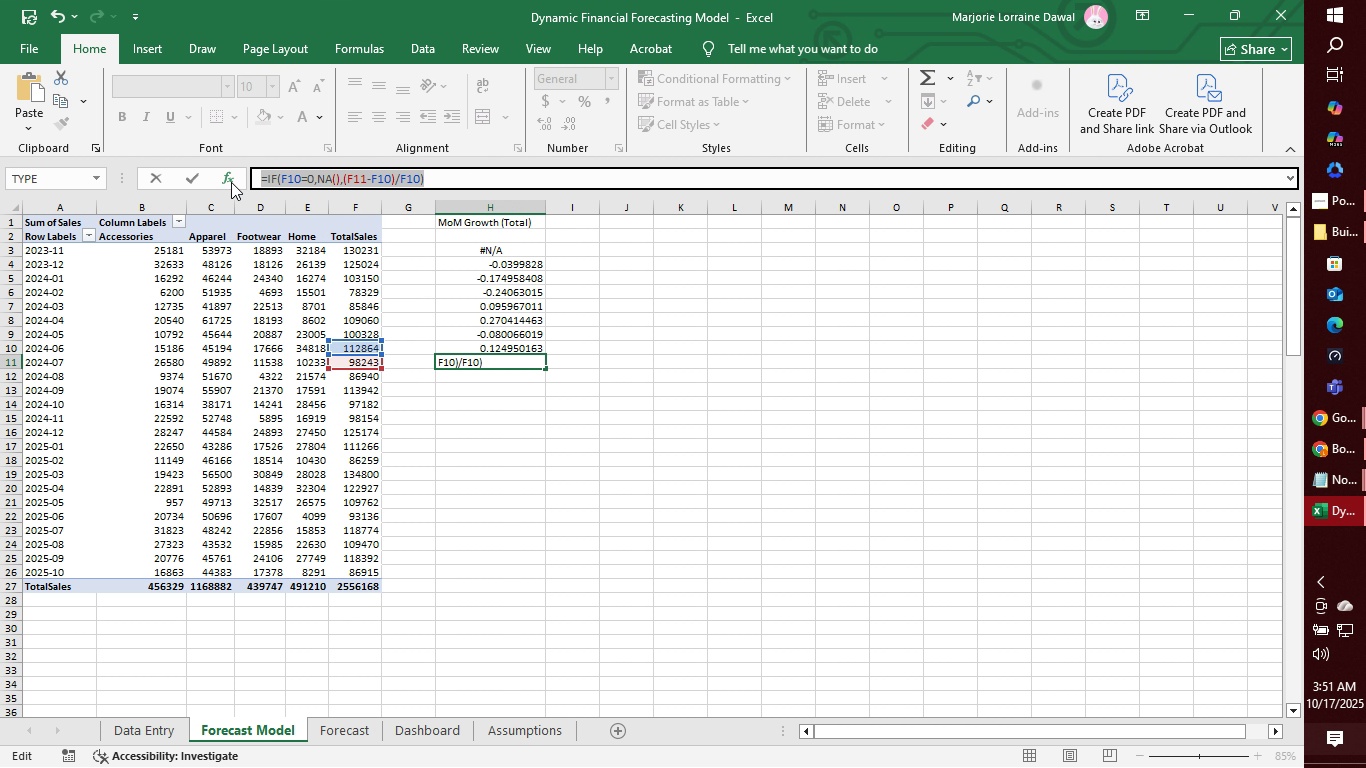 
key(Enter)
 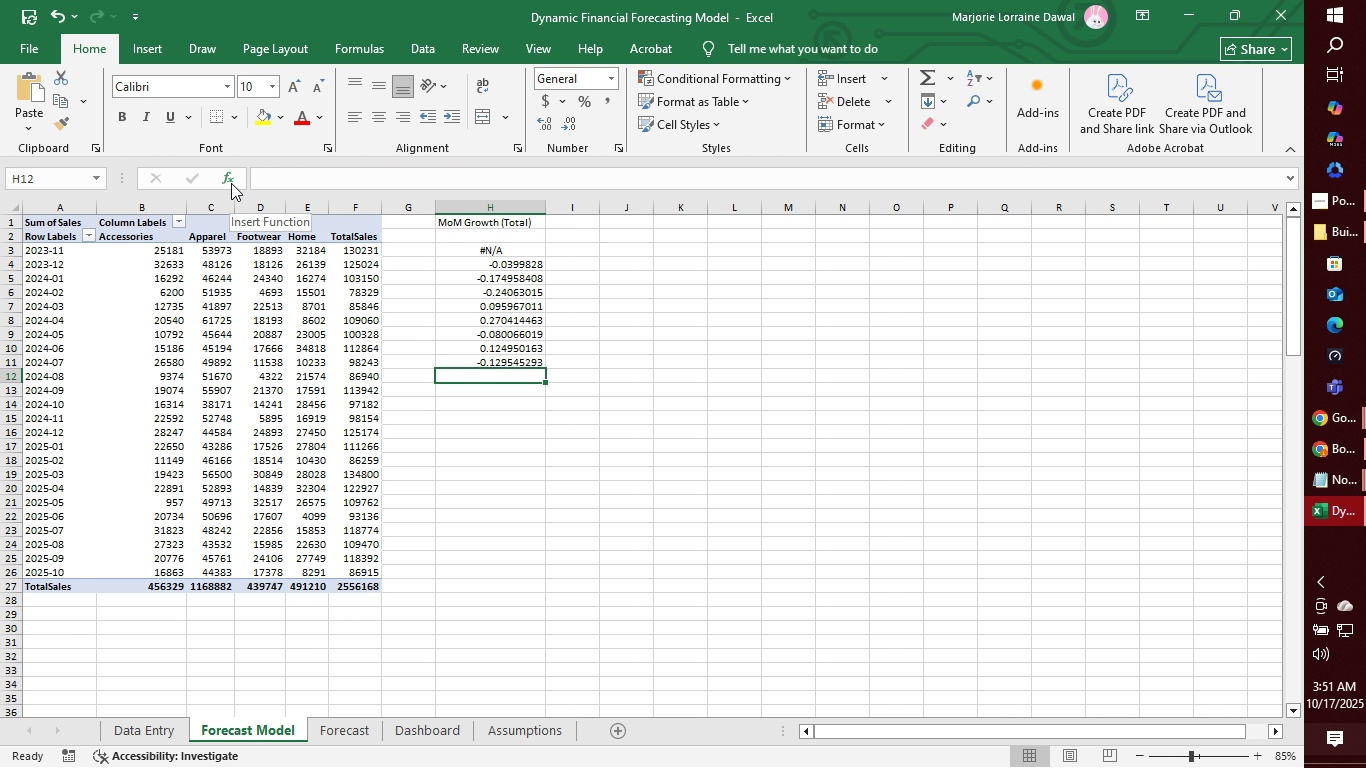 
key(Control+V)
 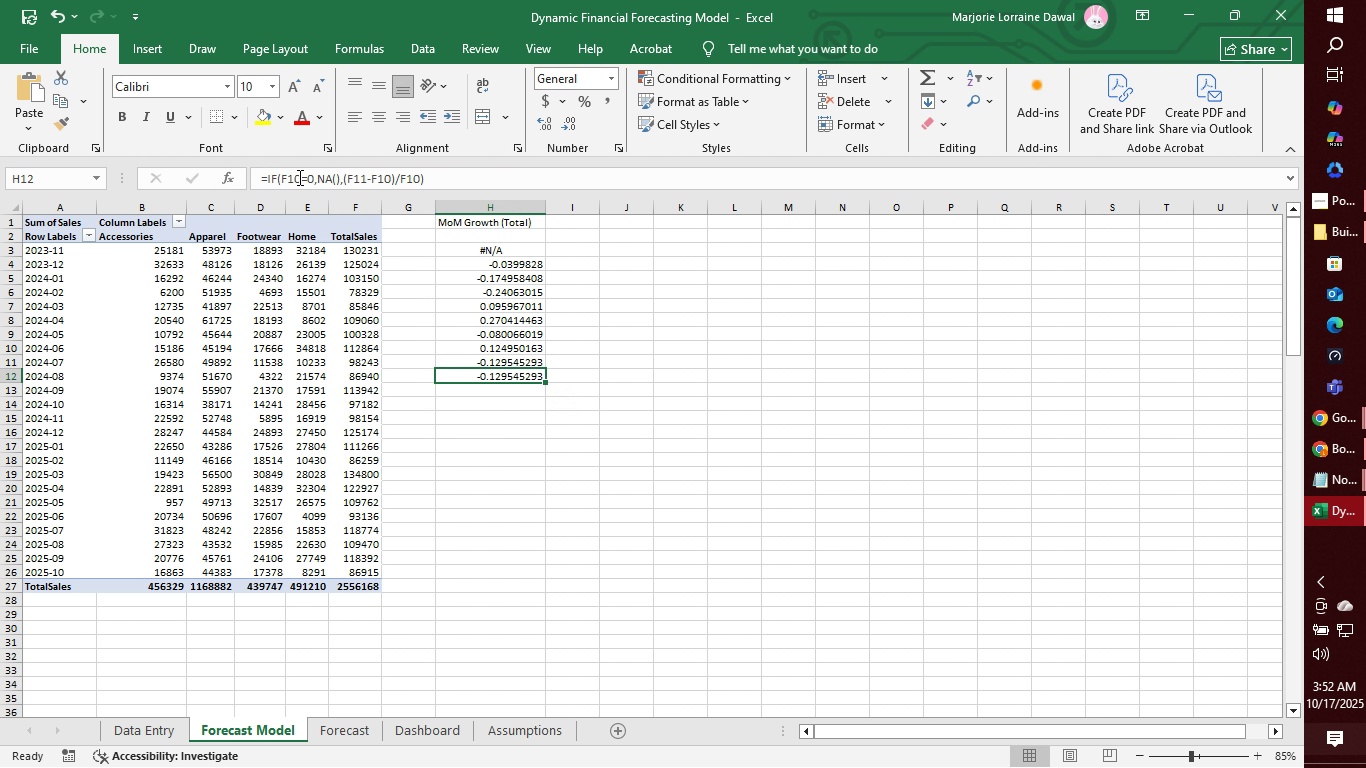 
left_click([298, 177])
 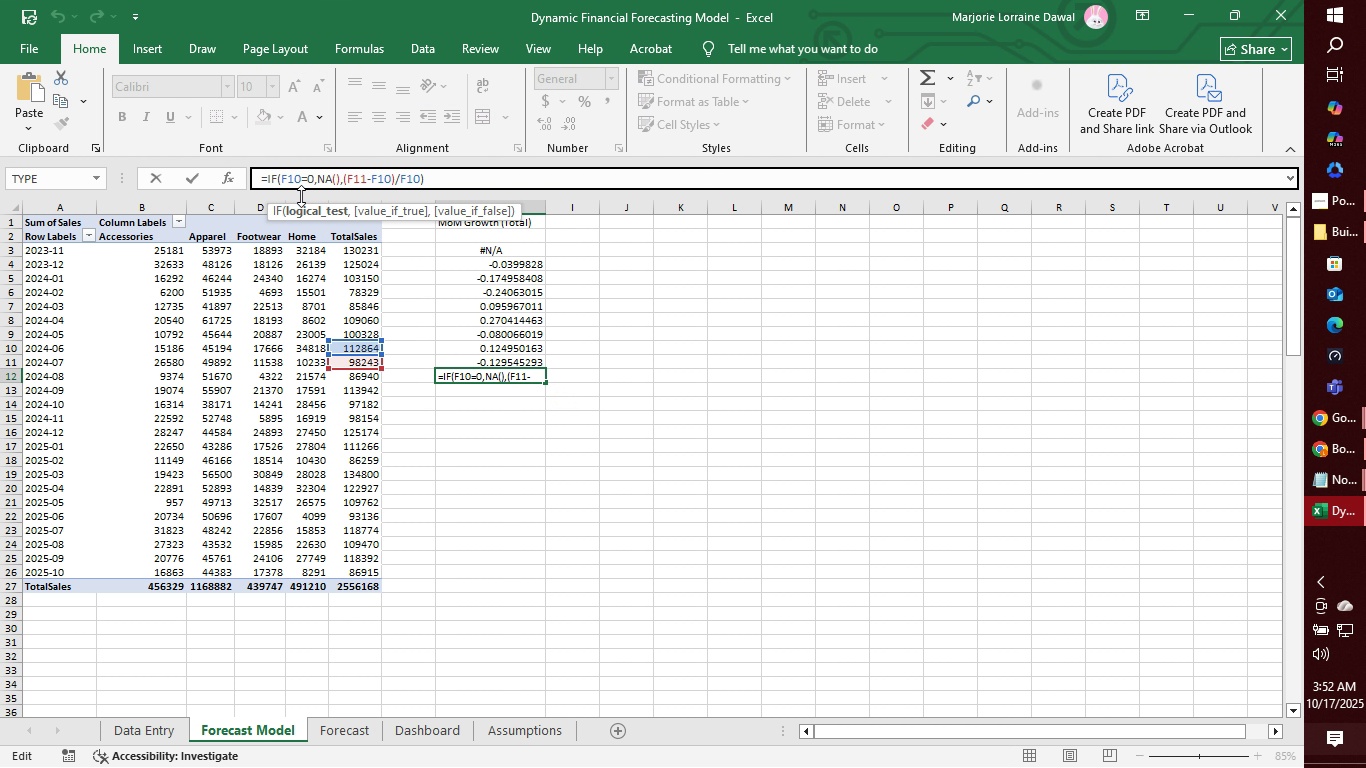 
key(Backspace)
 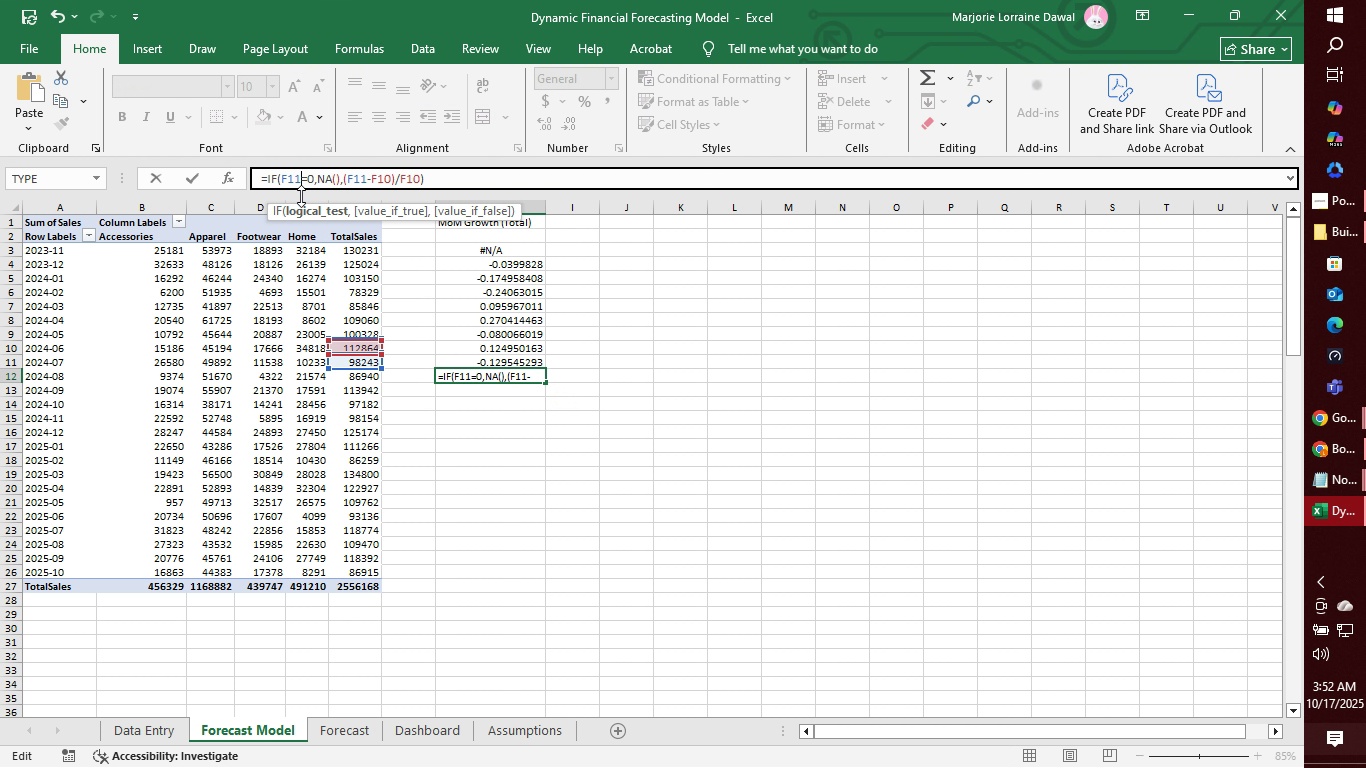 
key(1)
 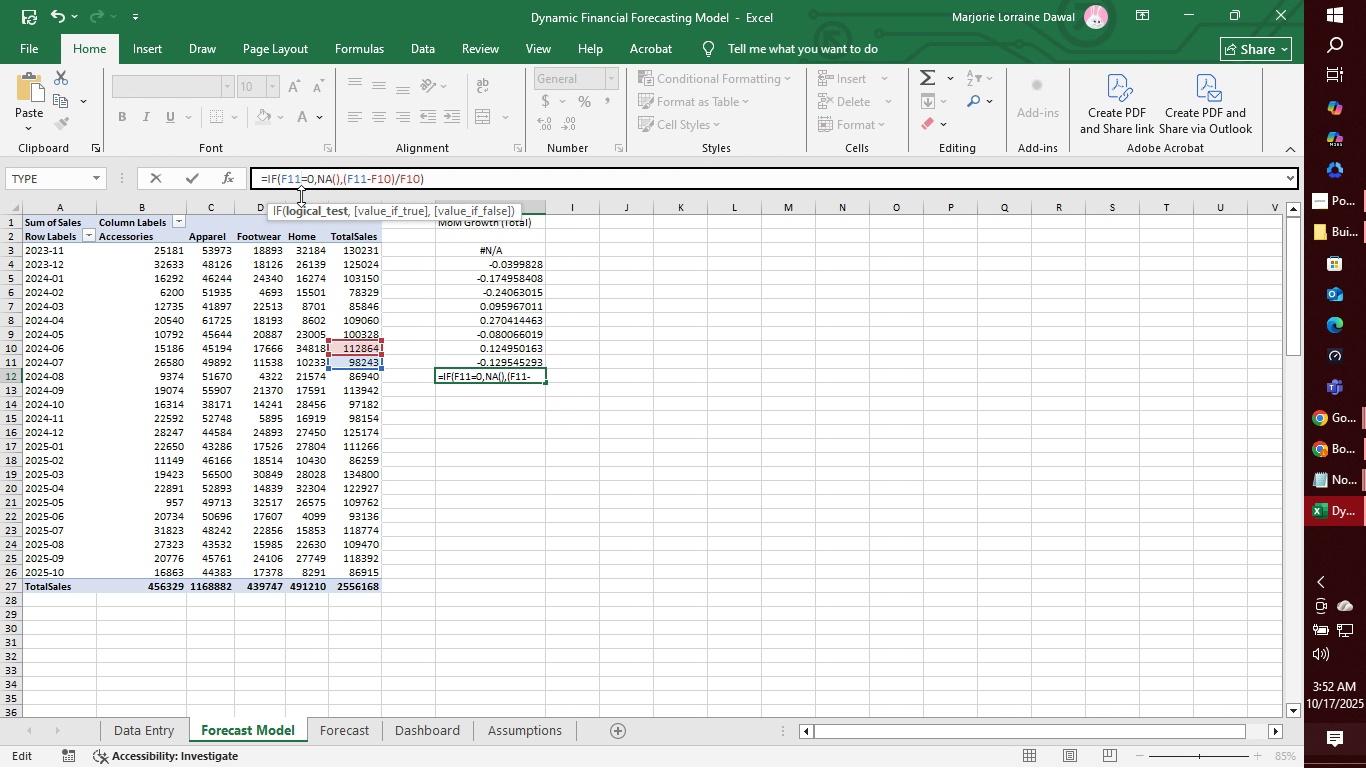 
key(ArrowRight)
 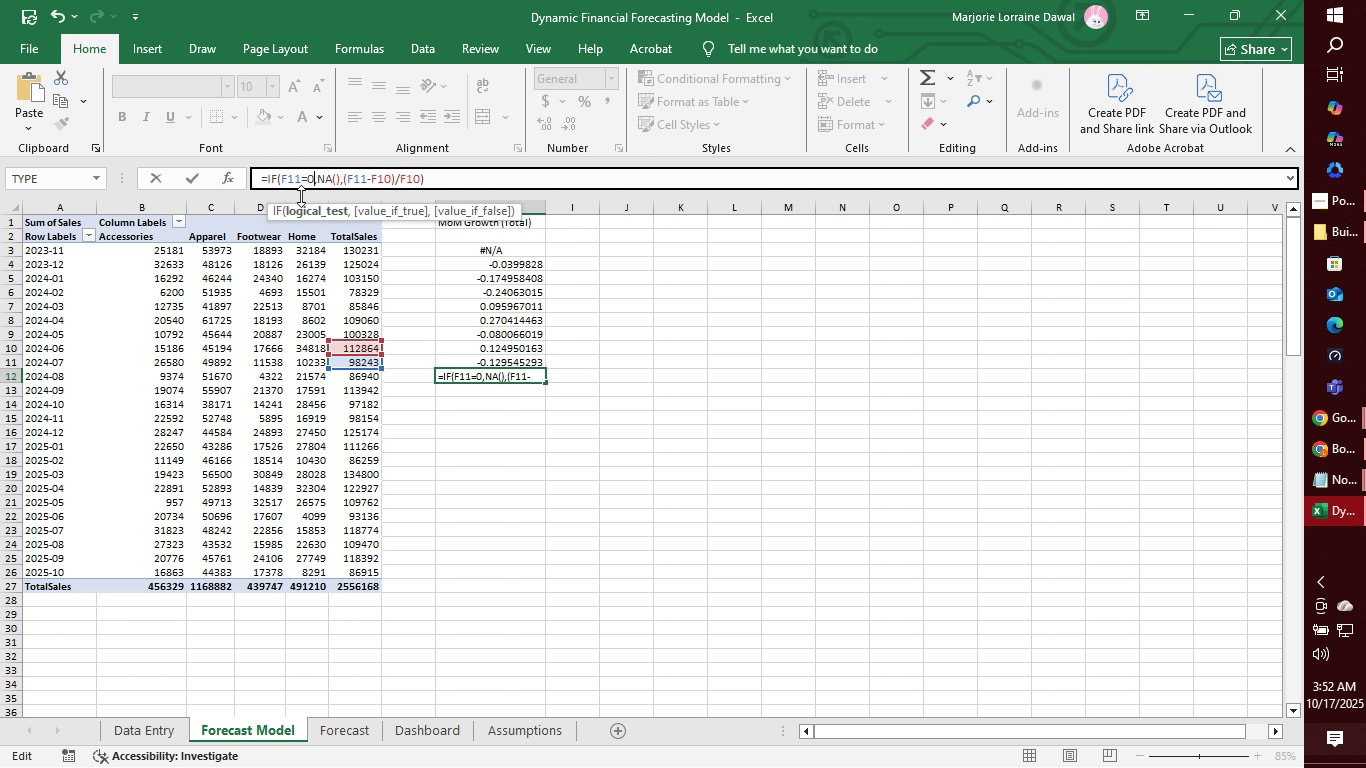 
key(ArrowRight)
 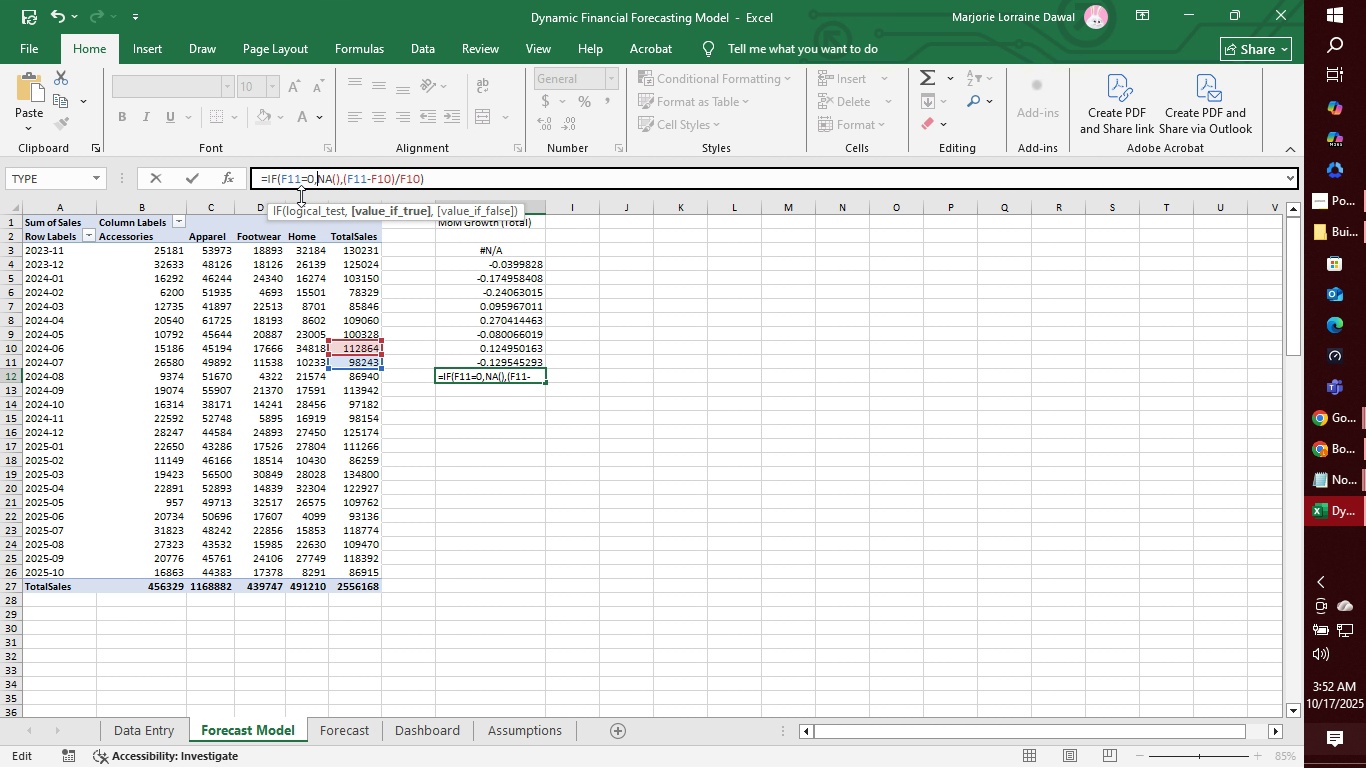 
key(ArrowRight)
 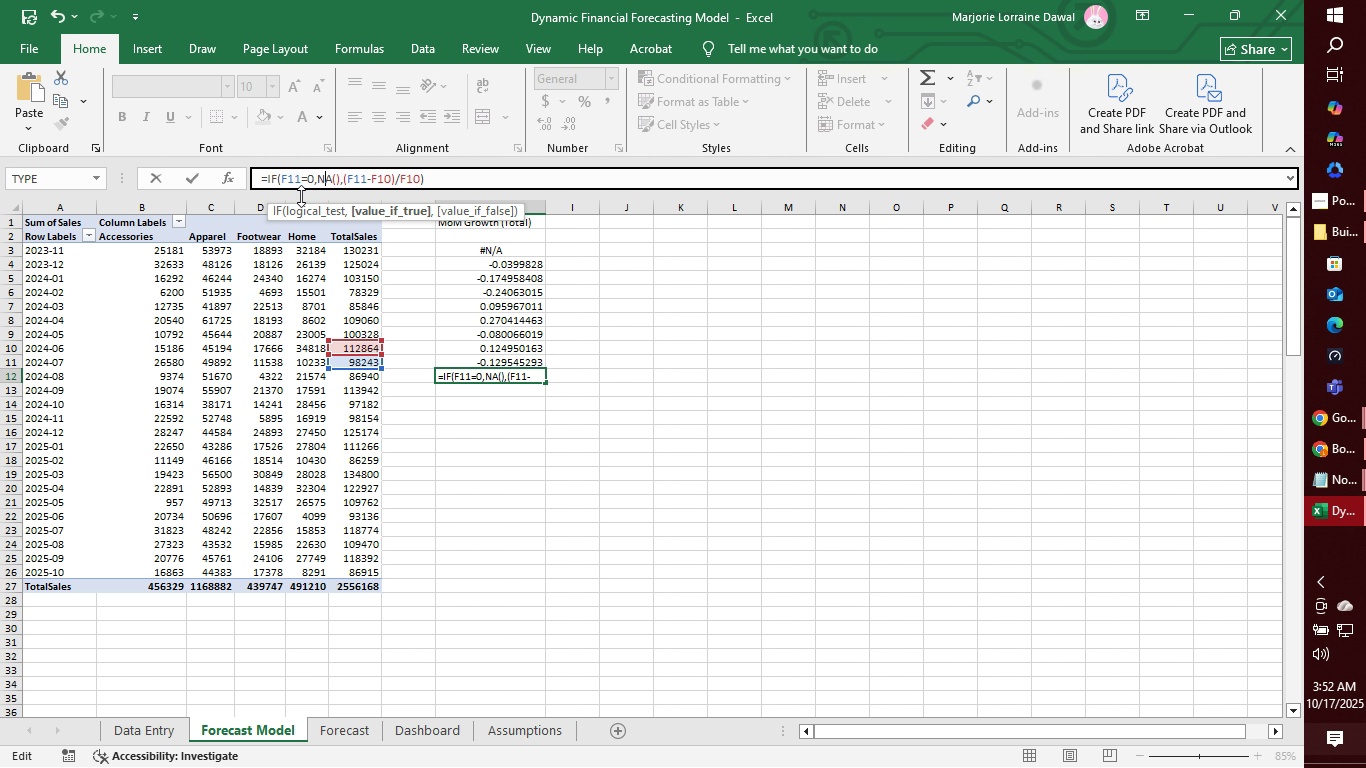 
key(ArrowRight)
 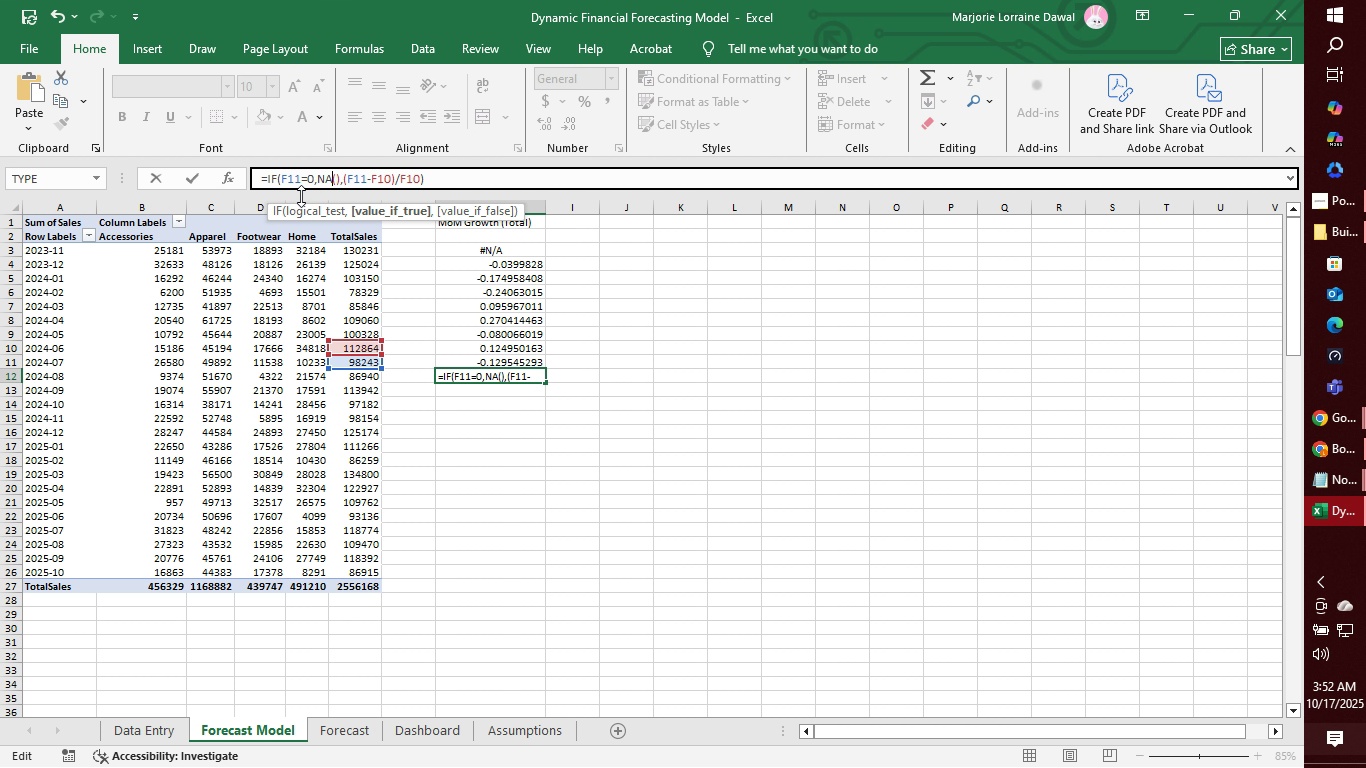 
key(ArrowRight)
 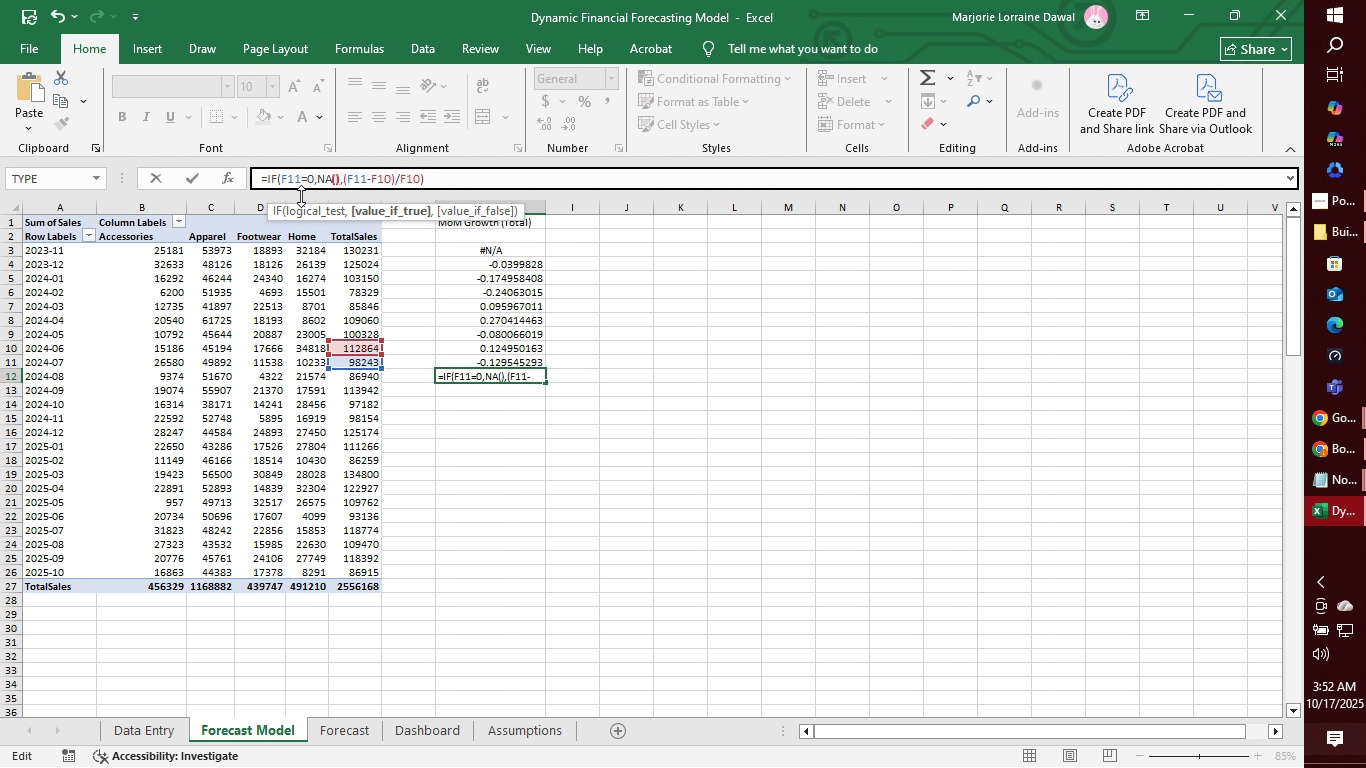 
key(ArrowRight)
 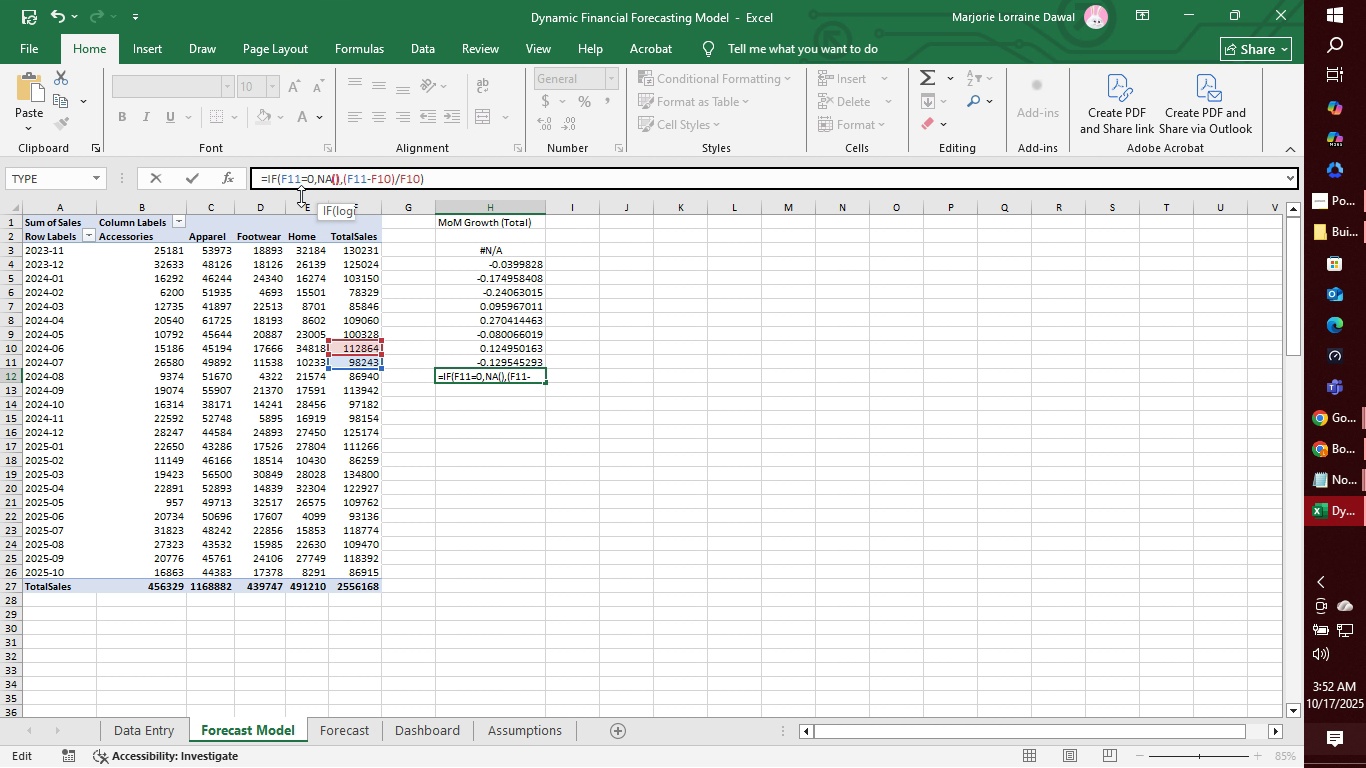 
key(ArrowRight)
 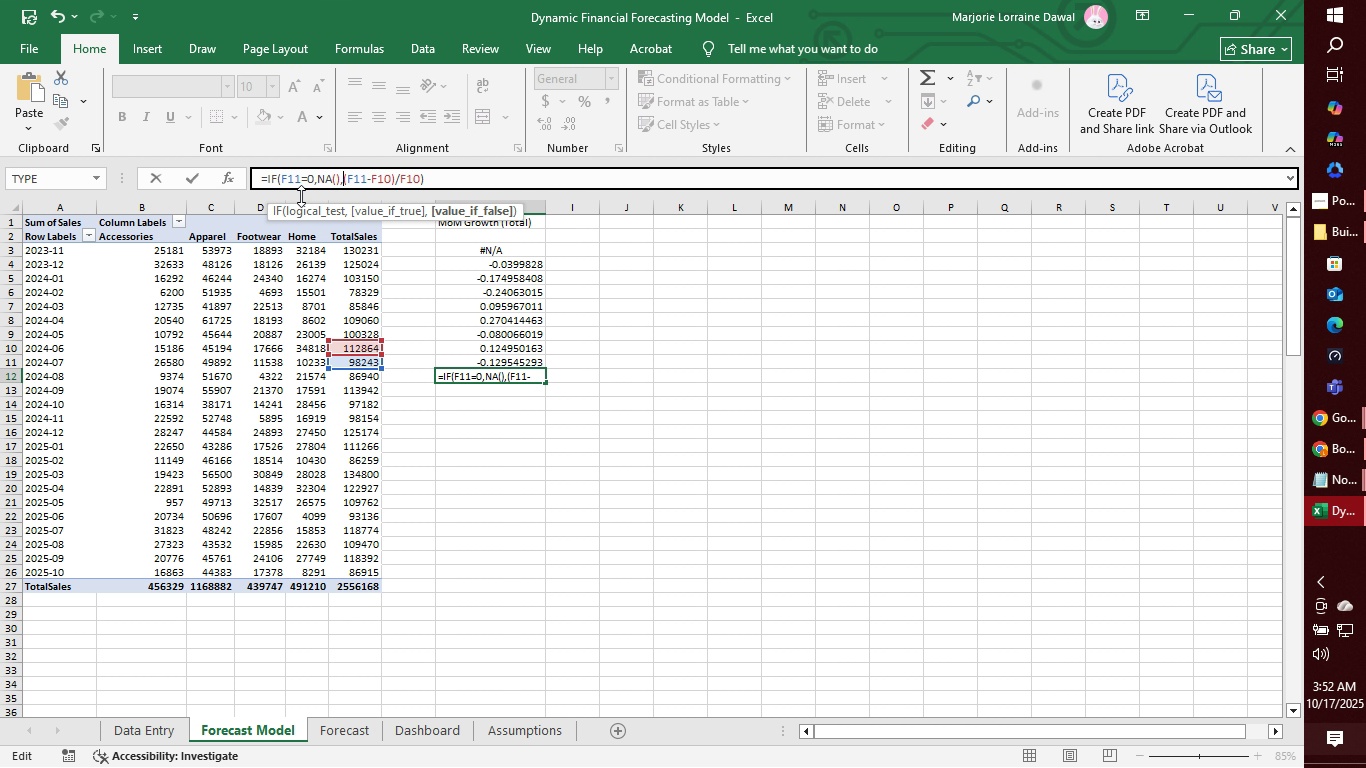 
key(ArrowRight)
 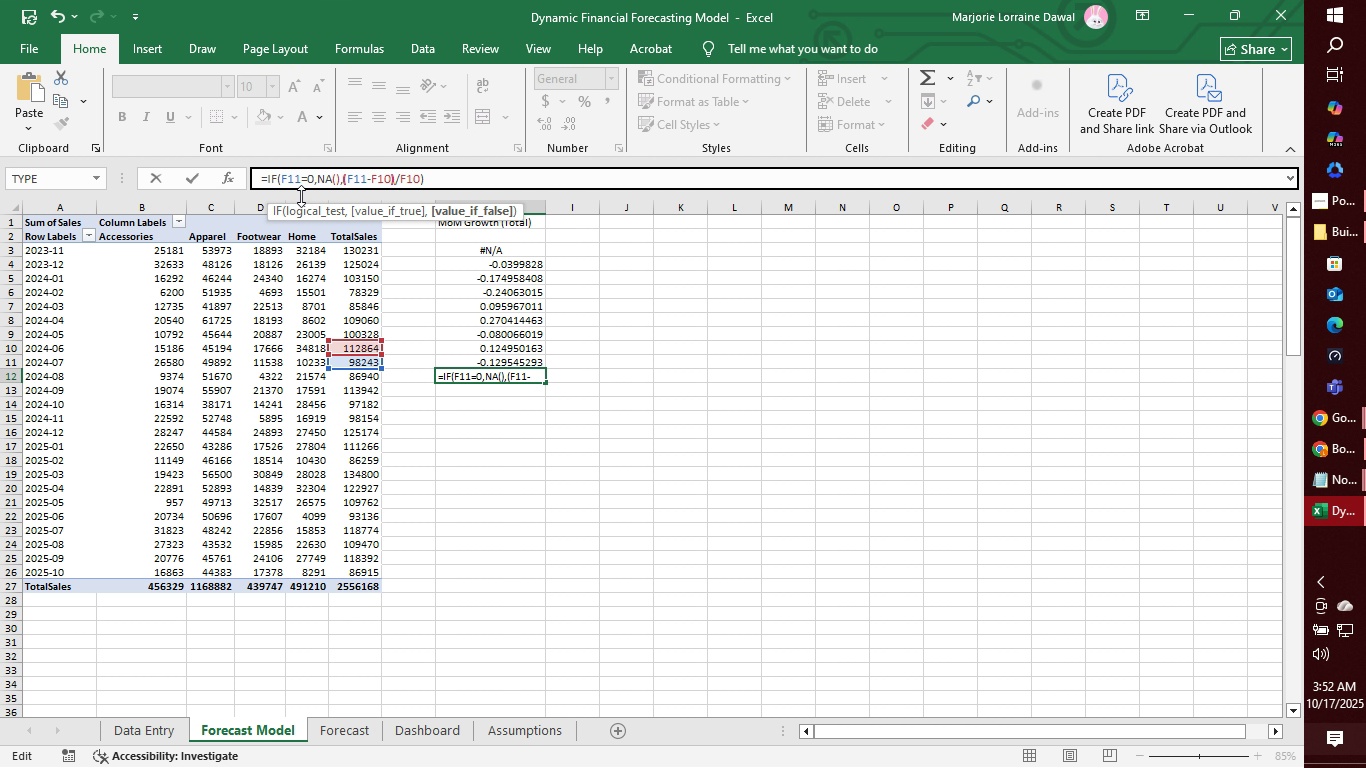 
key(ArrowRight)
 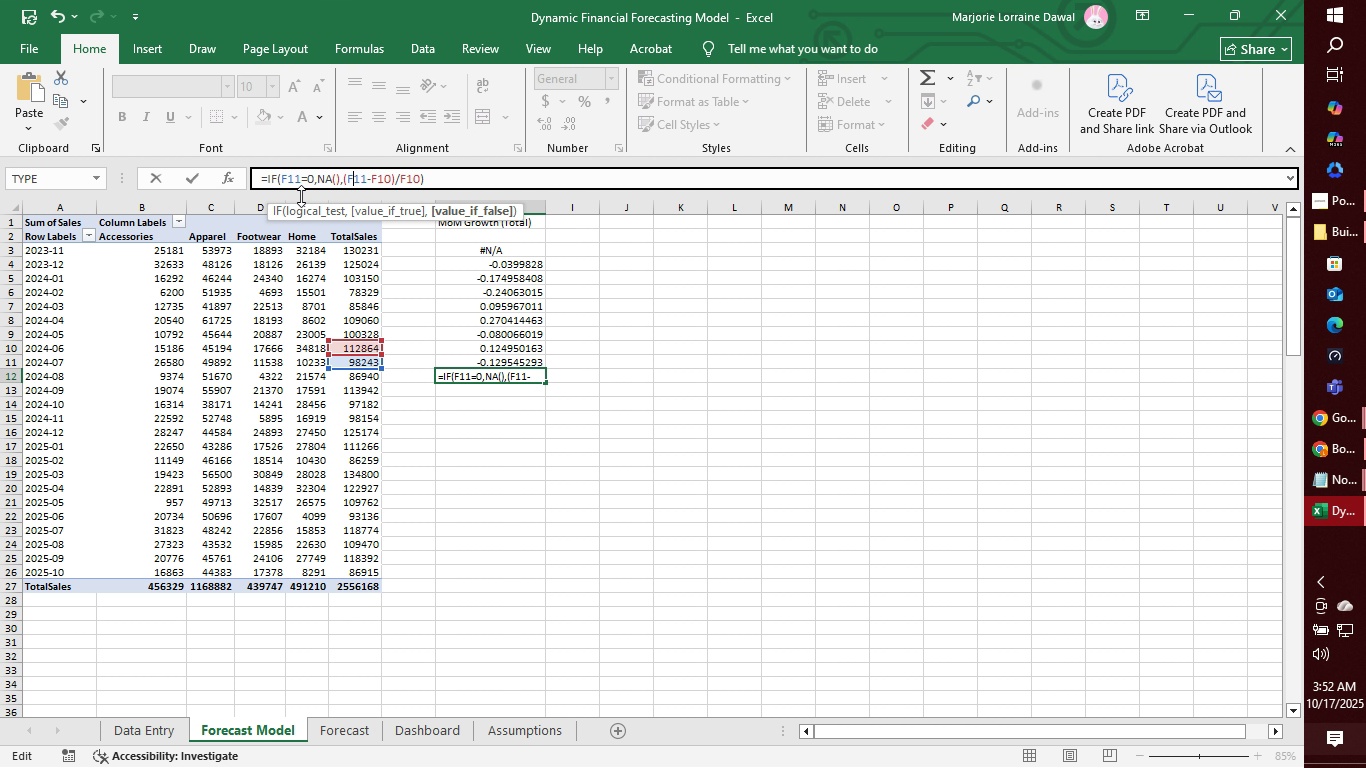 
key(ArrowRight)
 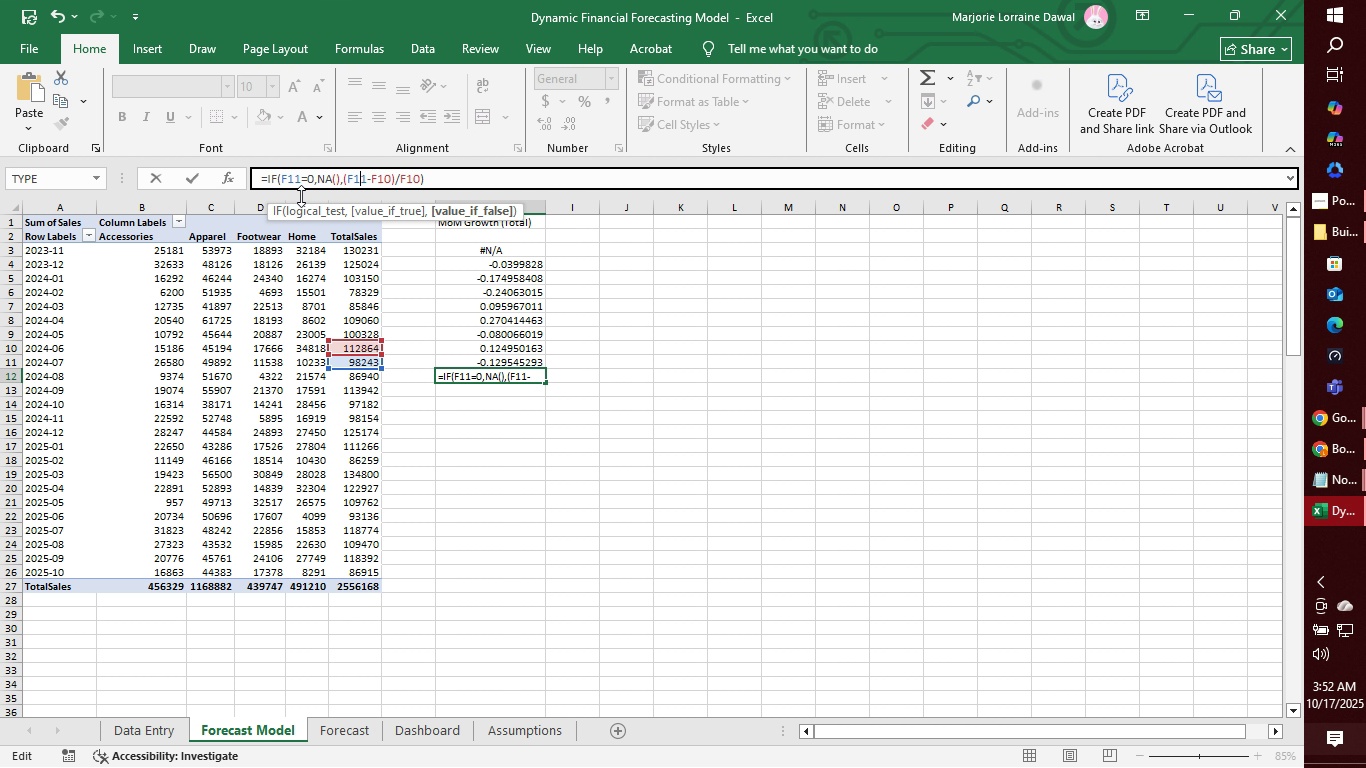 
key(ArrowRight)
 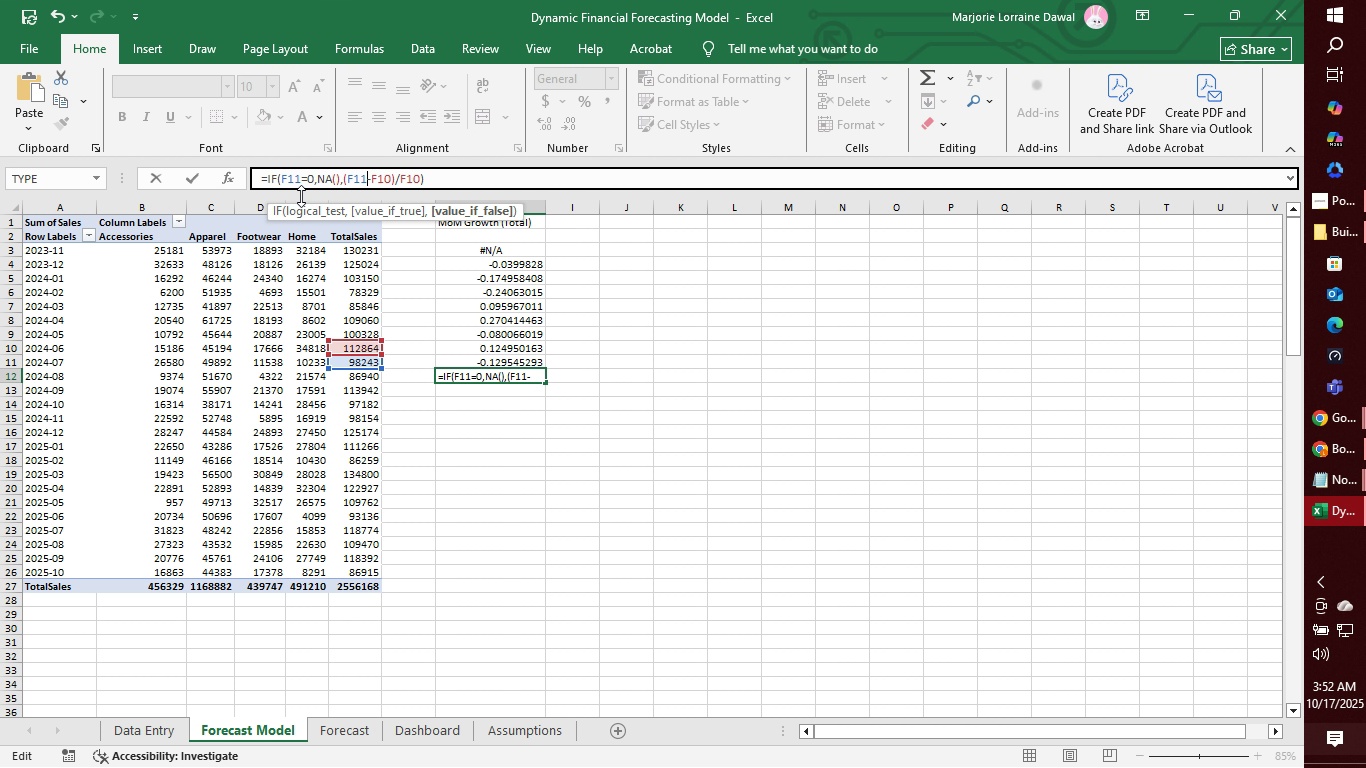 
key(ArrowRight)
 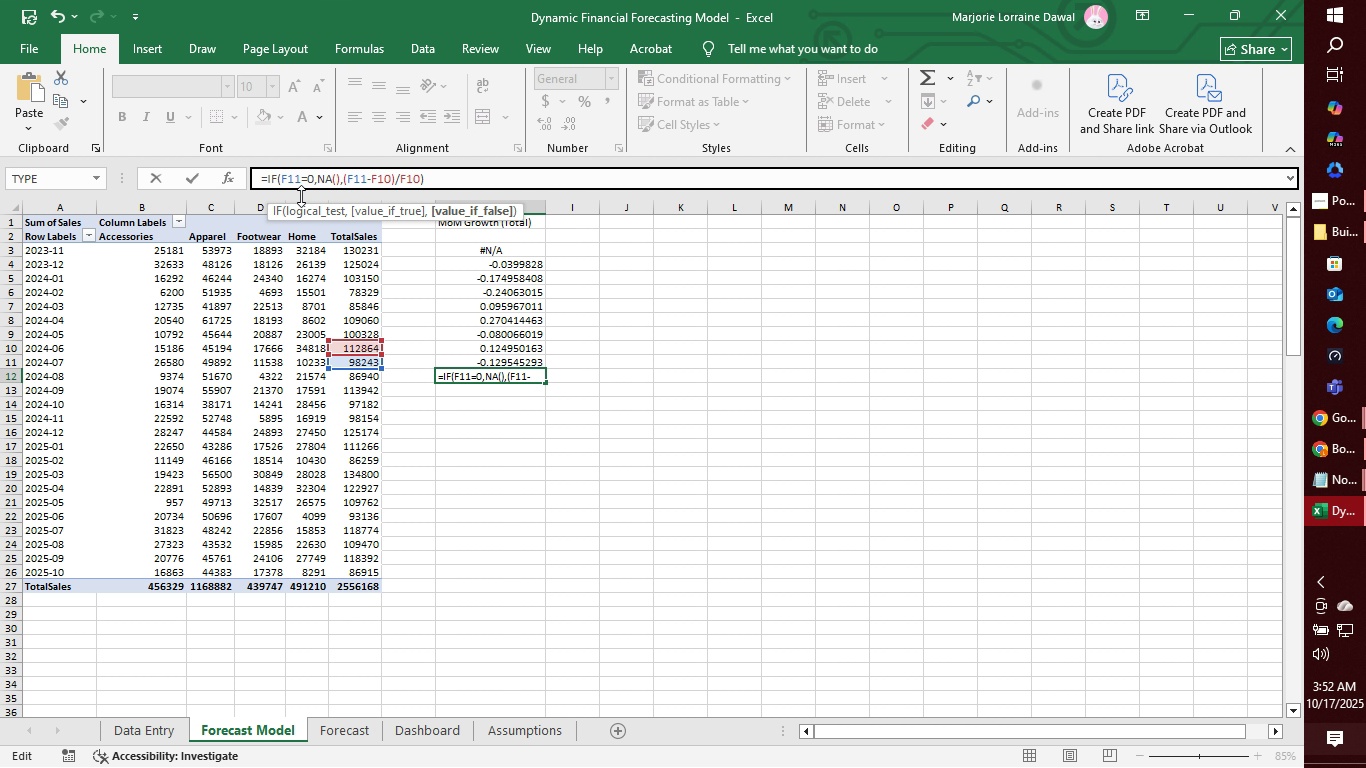 
key(Backspace)
 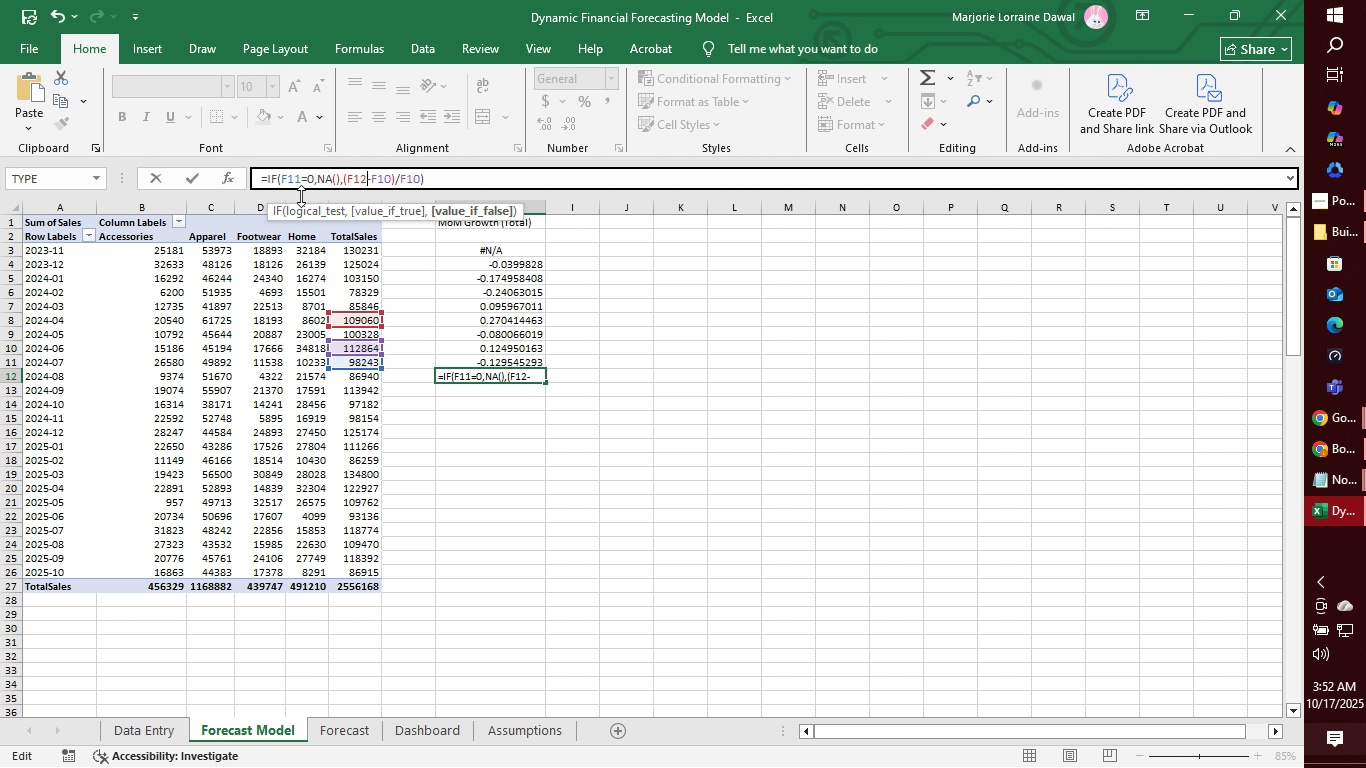 
key(2)
 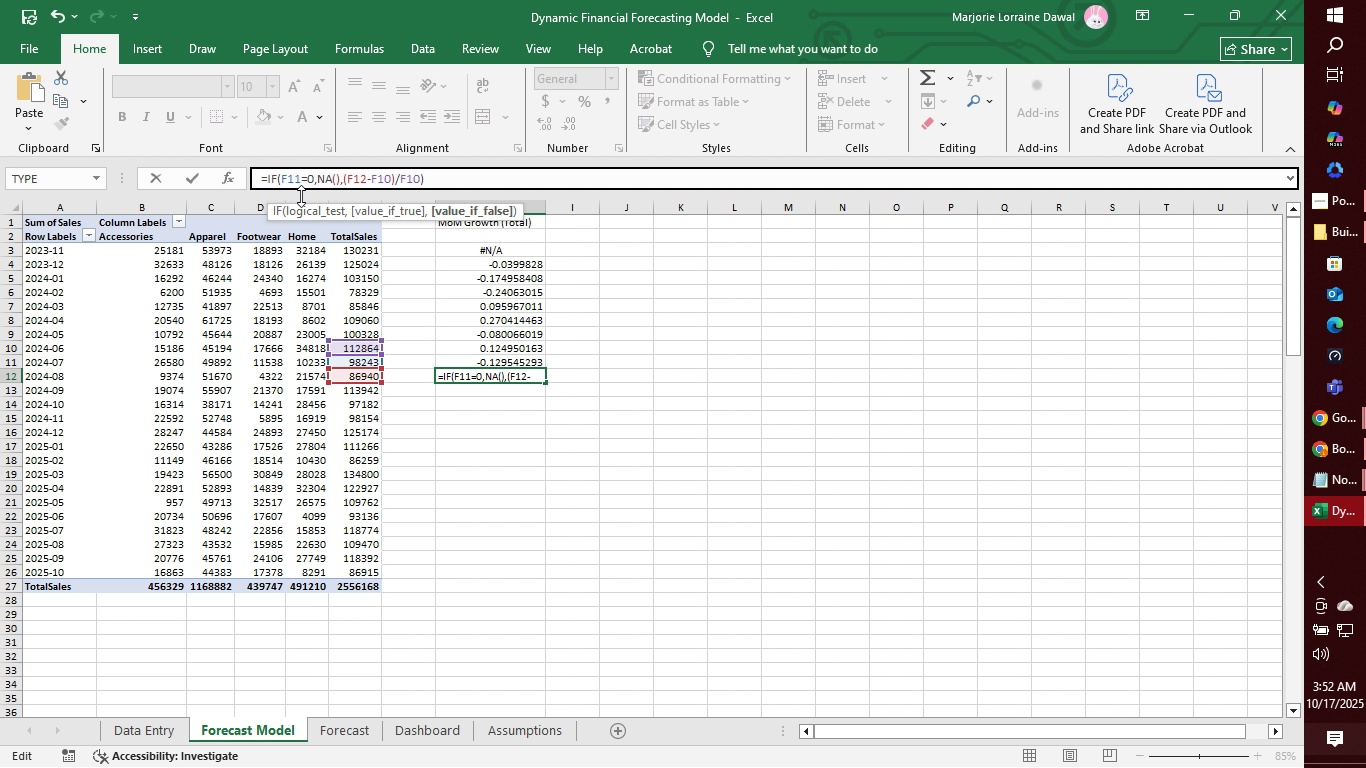 
key(ArrowRight)
 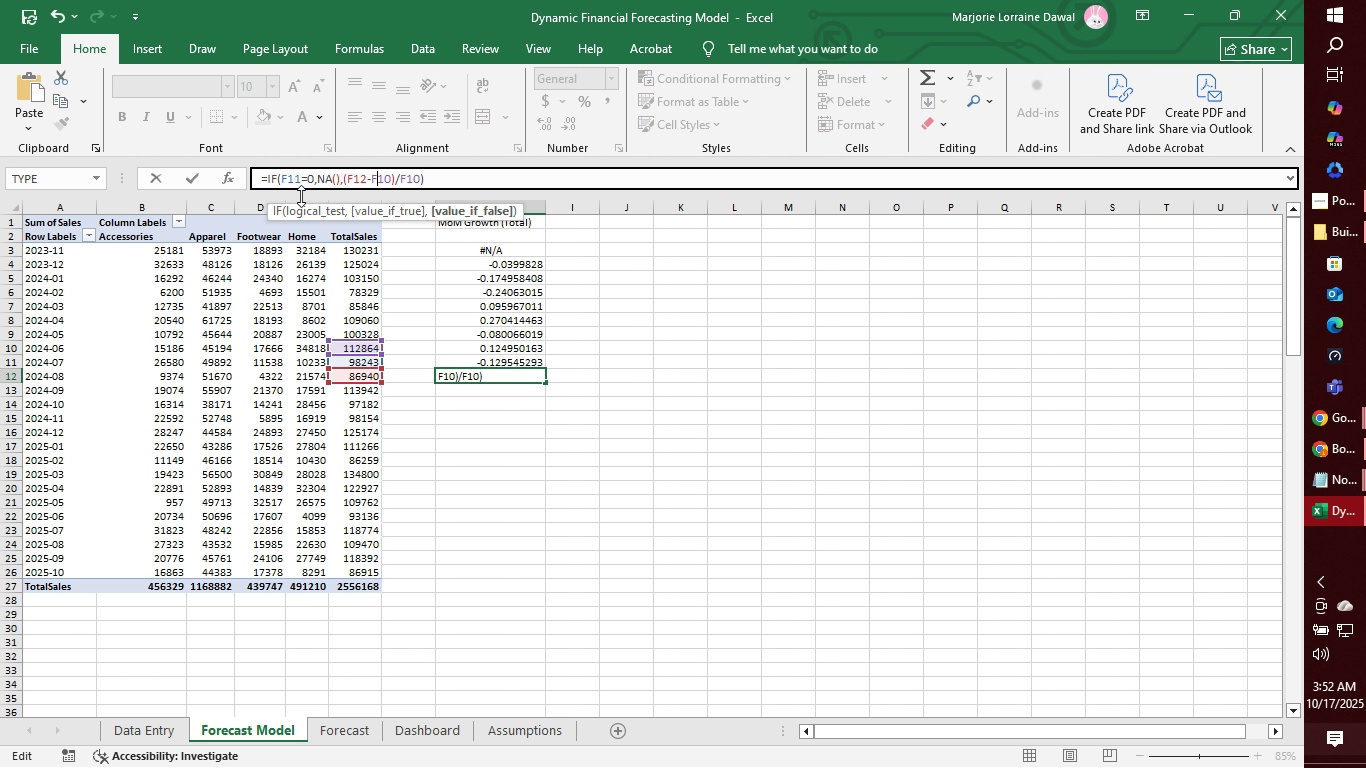 
key(ArrowRight)
 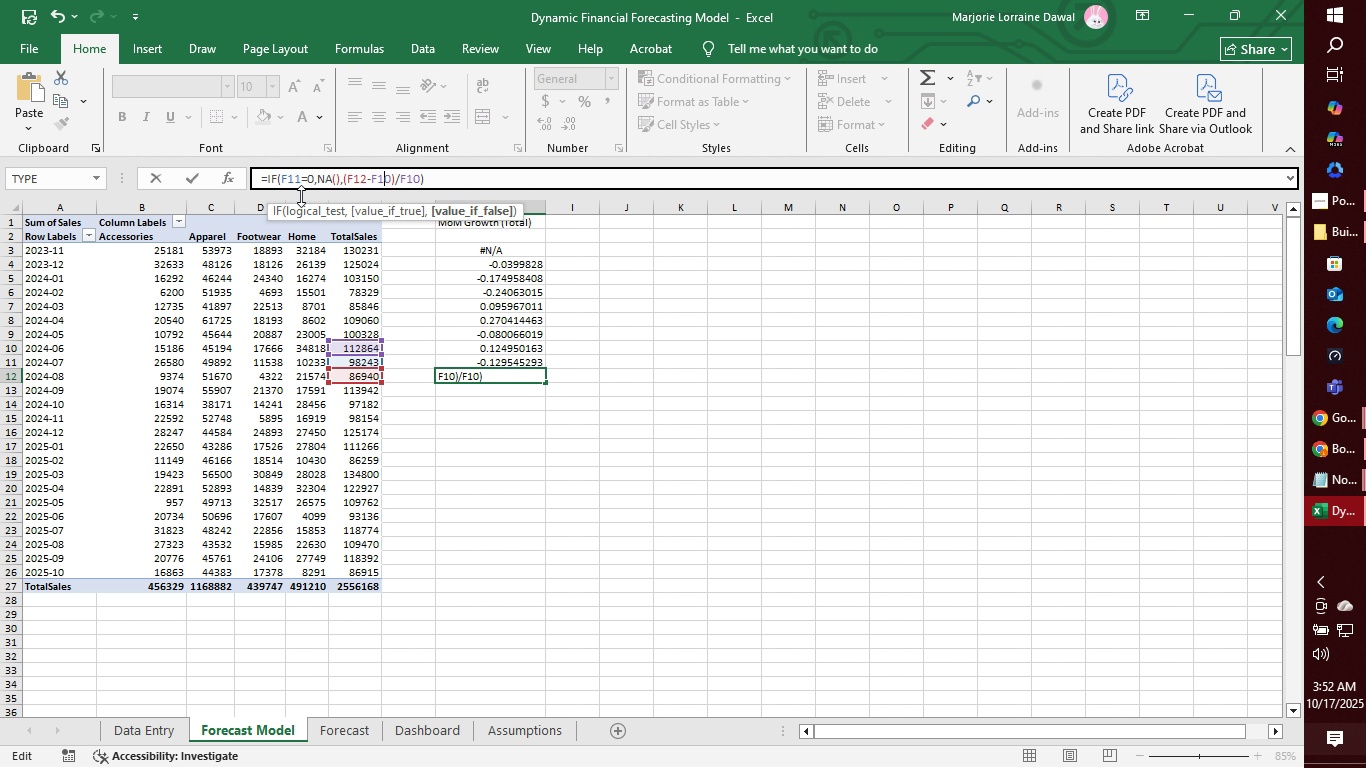 
key(ArrowRight)
 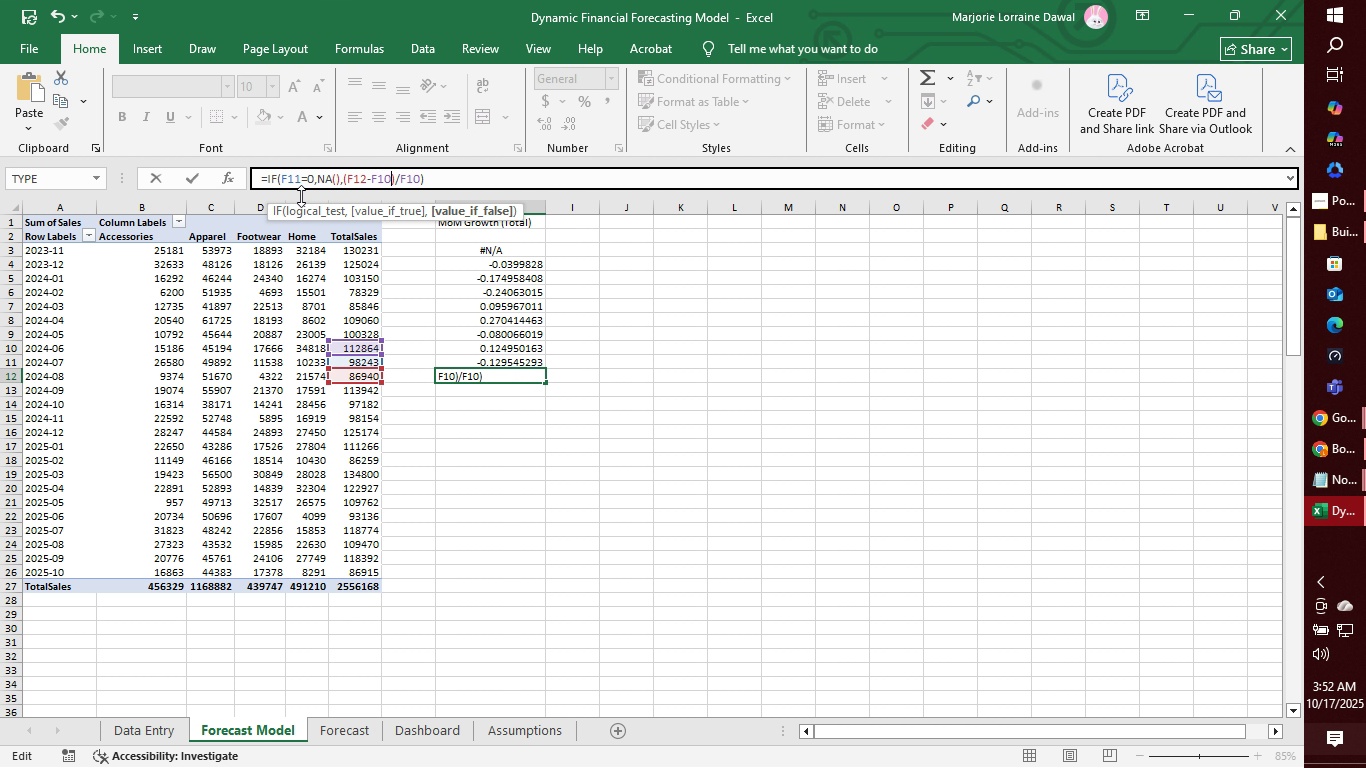 
key(ArrowRight)
 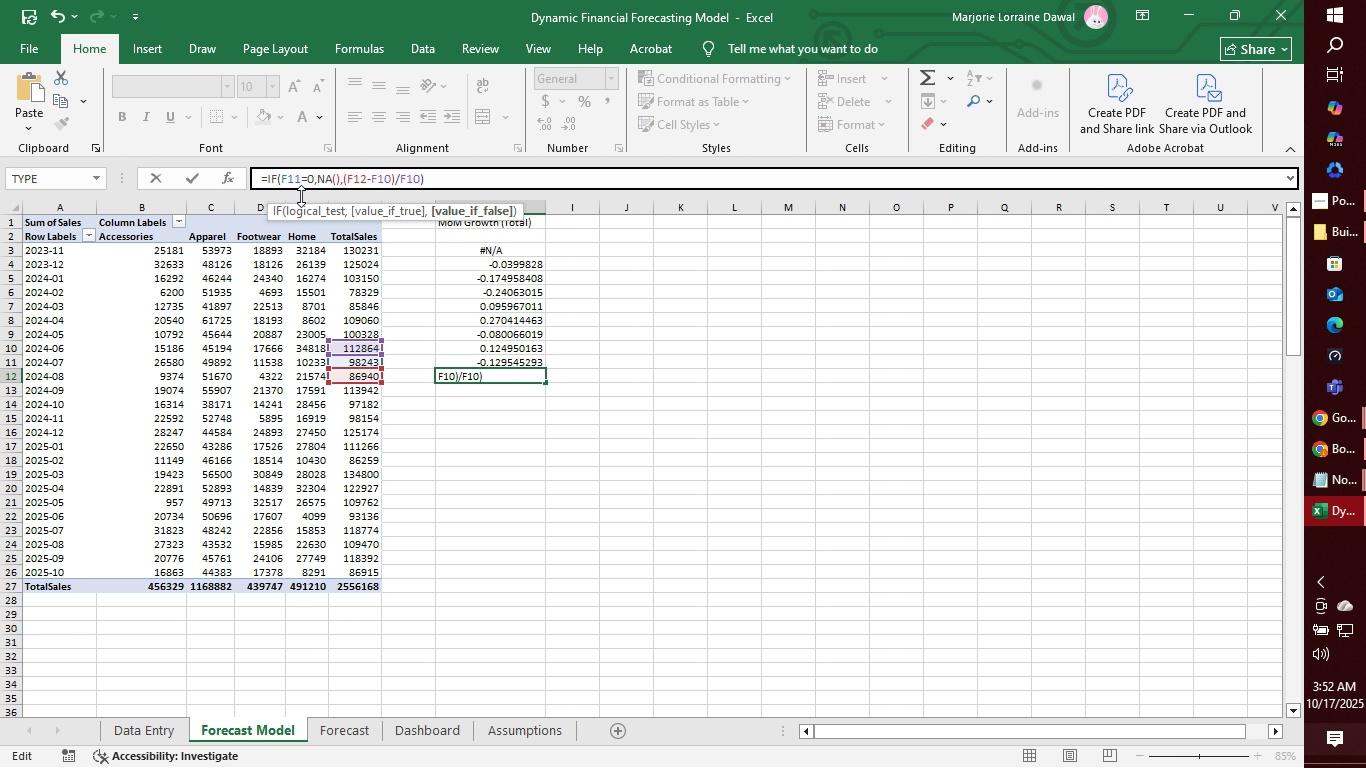 
key(Backspace)
 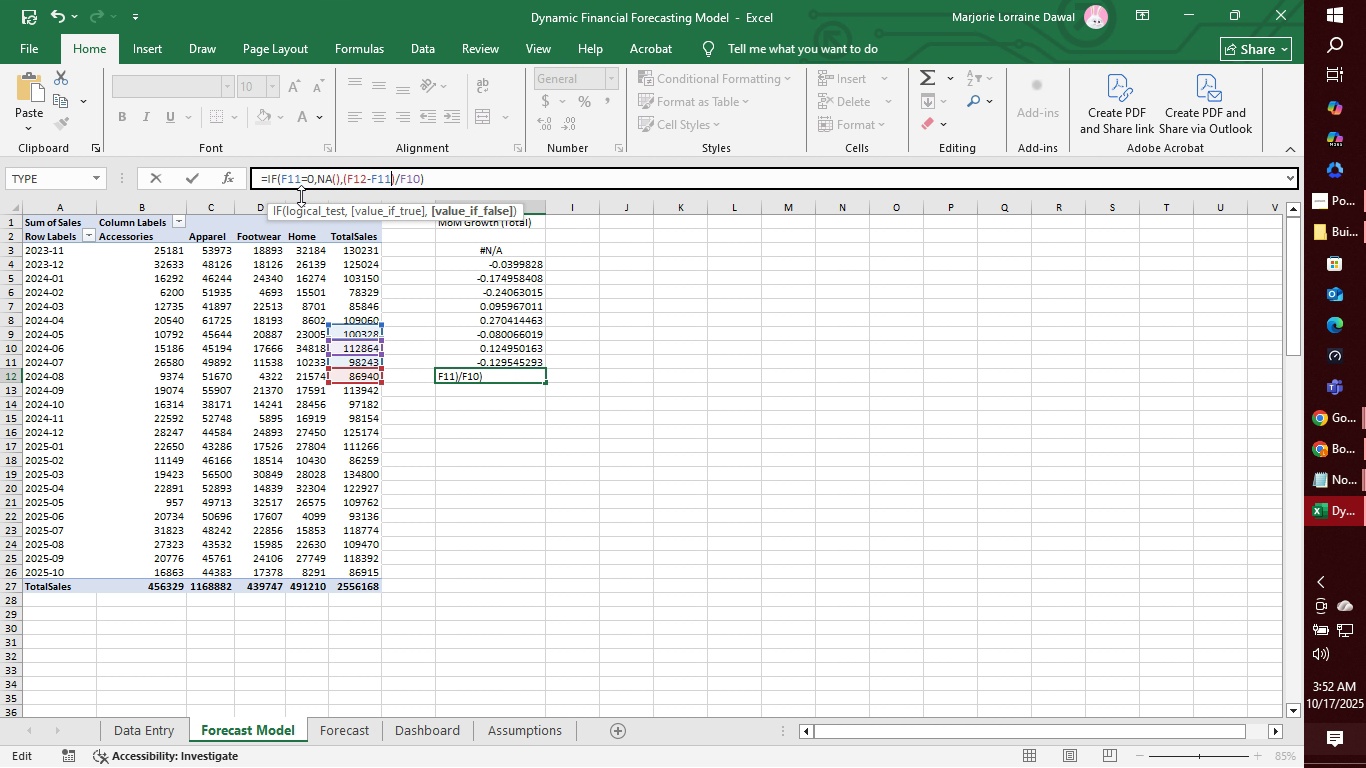 
key(1)
 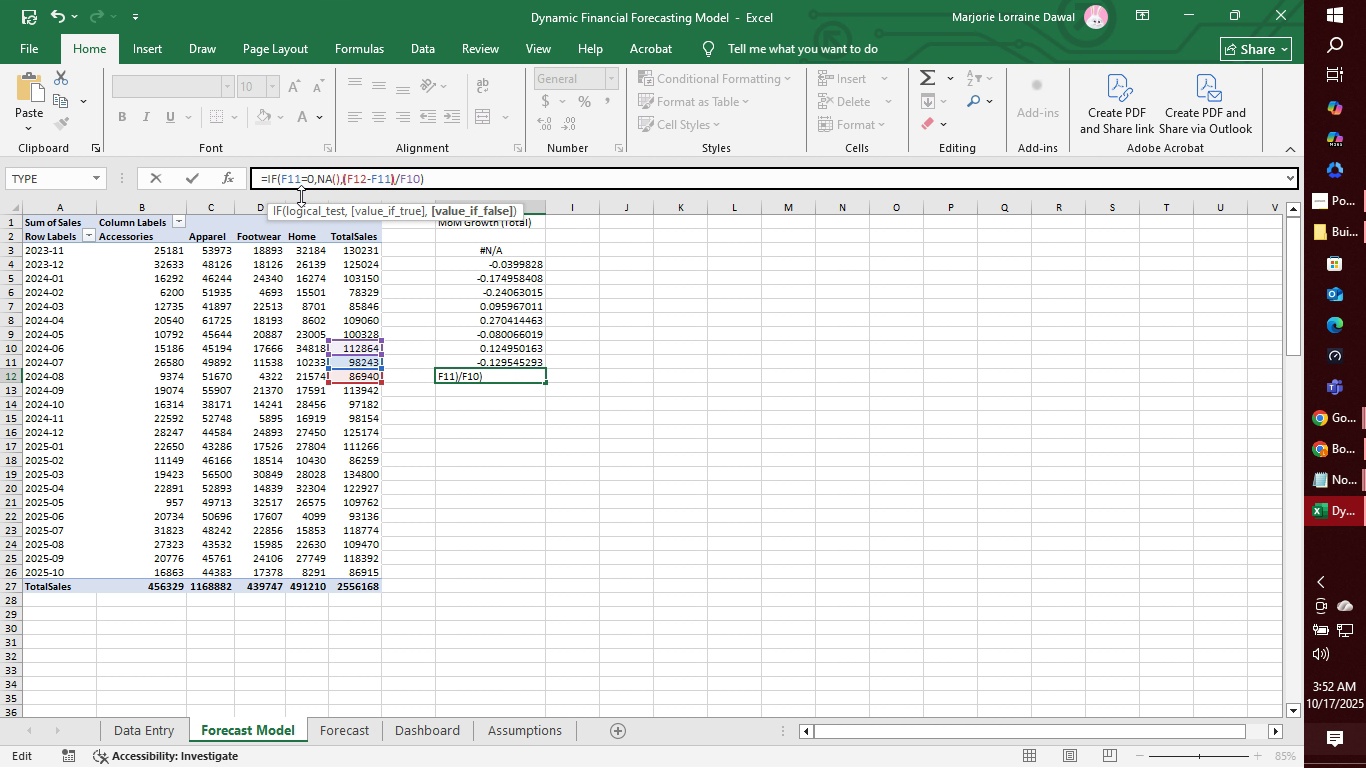 
key(ArrowRight)
 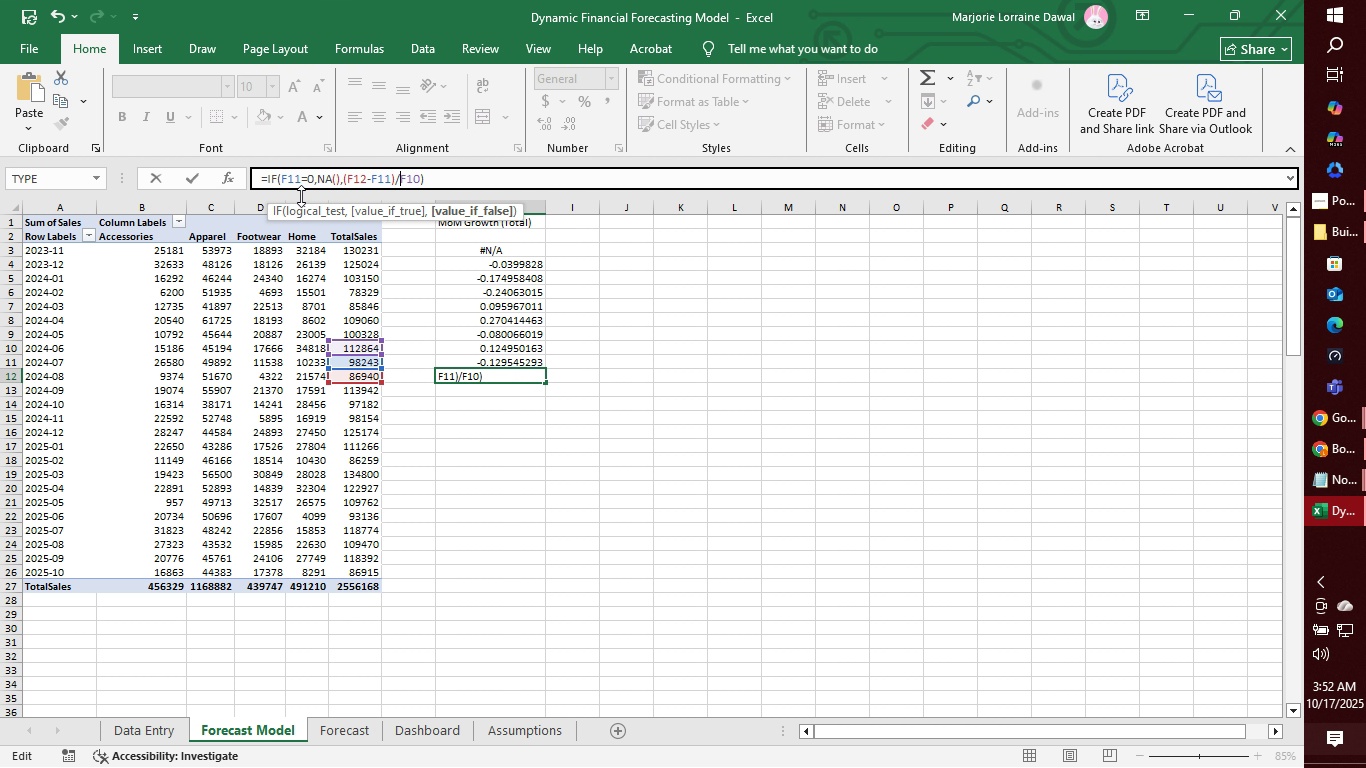 
key(ArrowRight)
 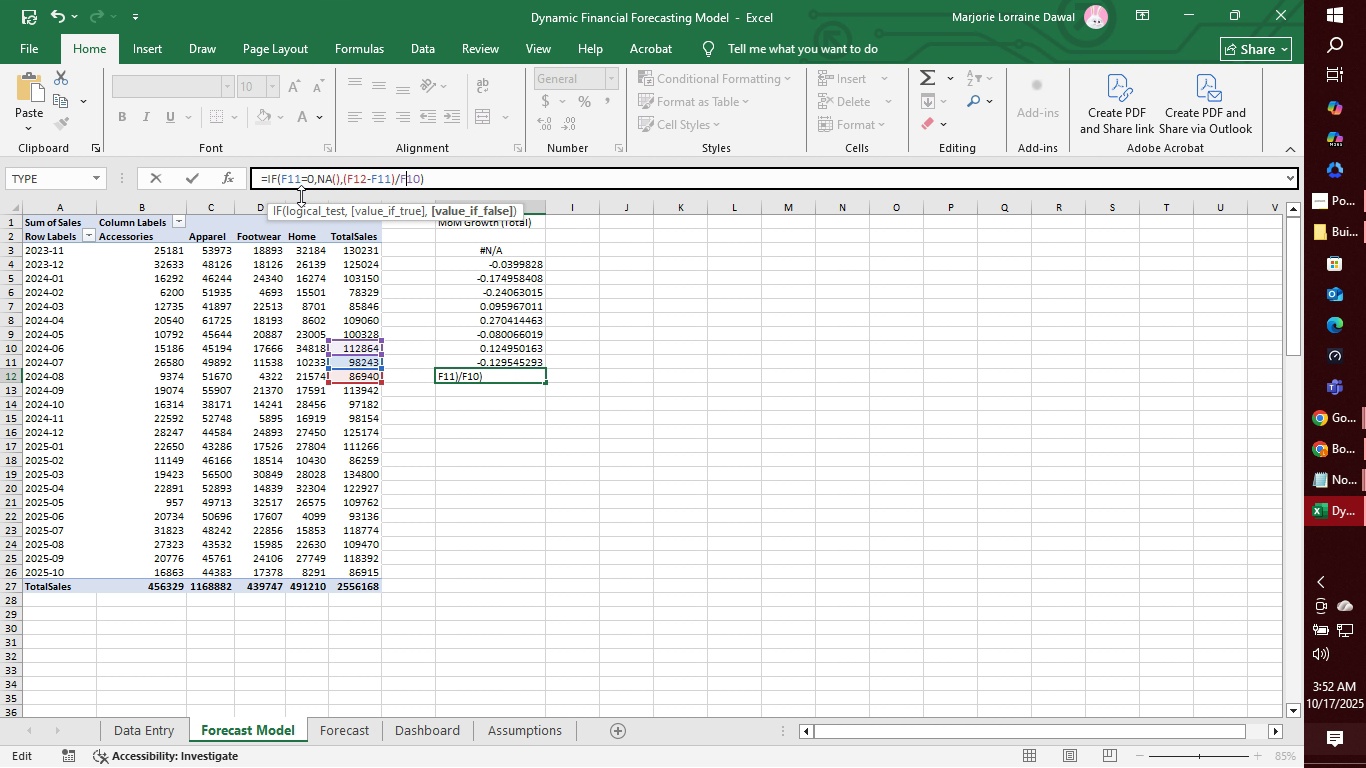 
key(ArrowRight)
 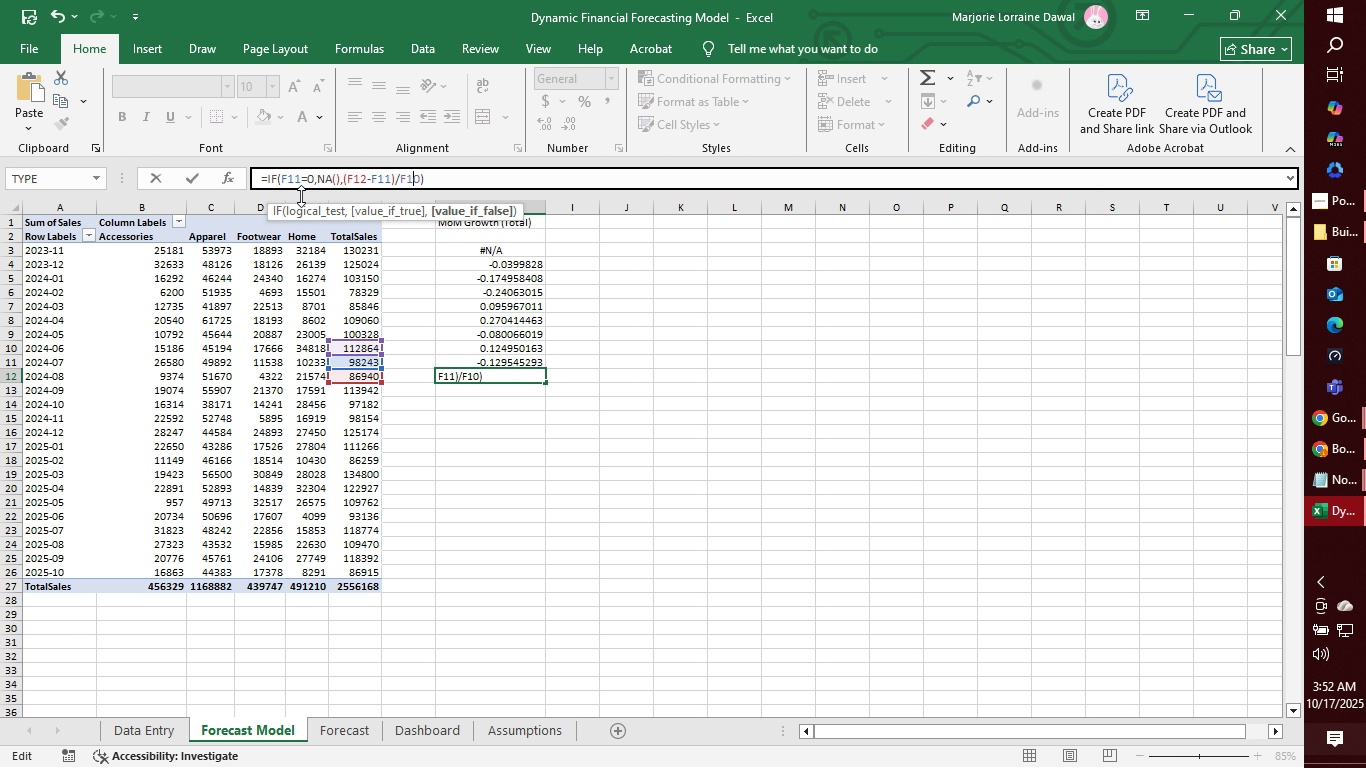 
key(ArrowRight)
 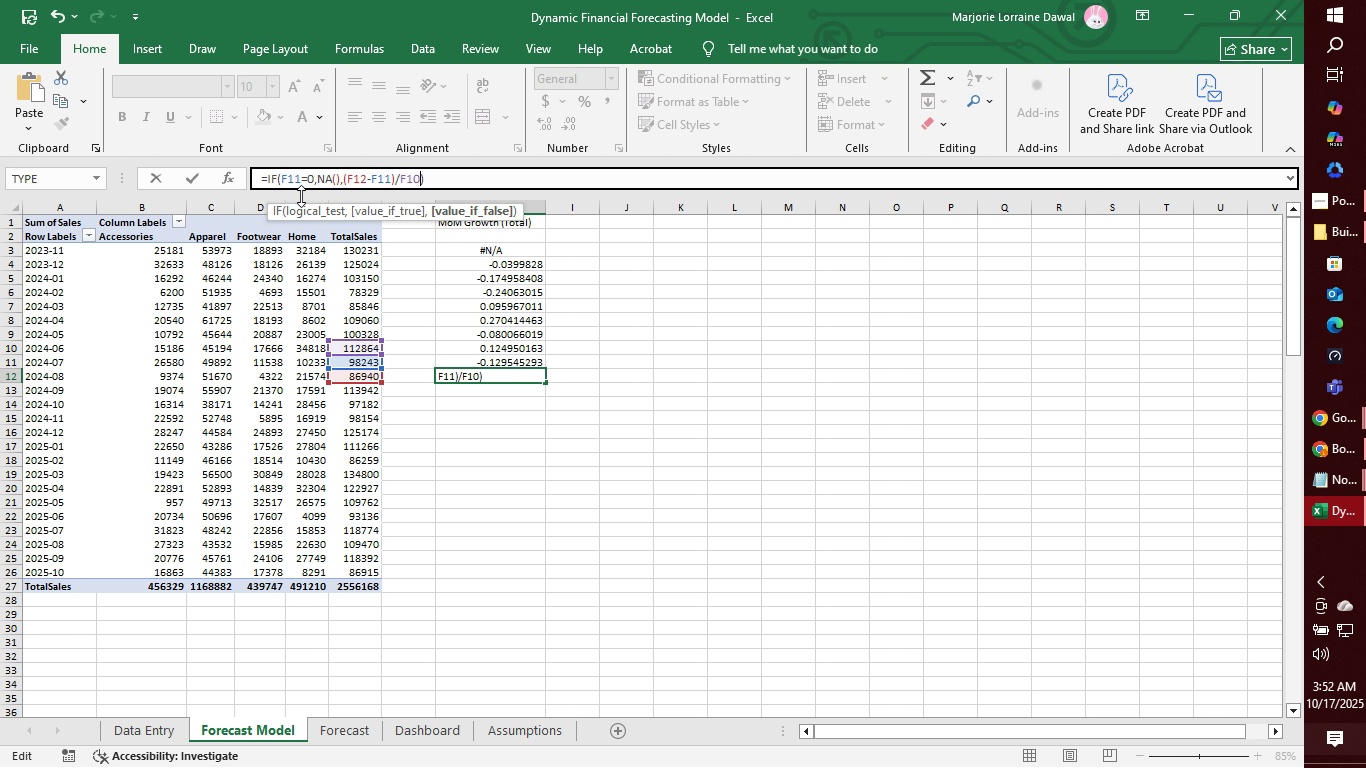 
key(ArrowRight)
 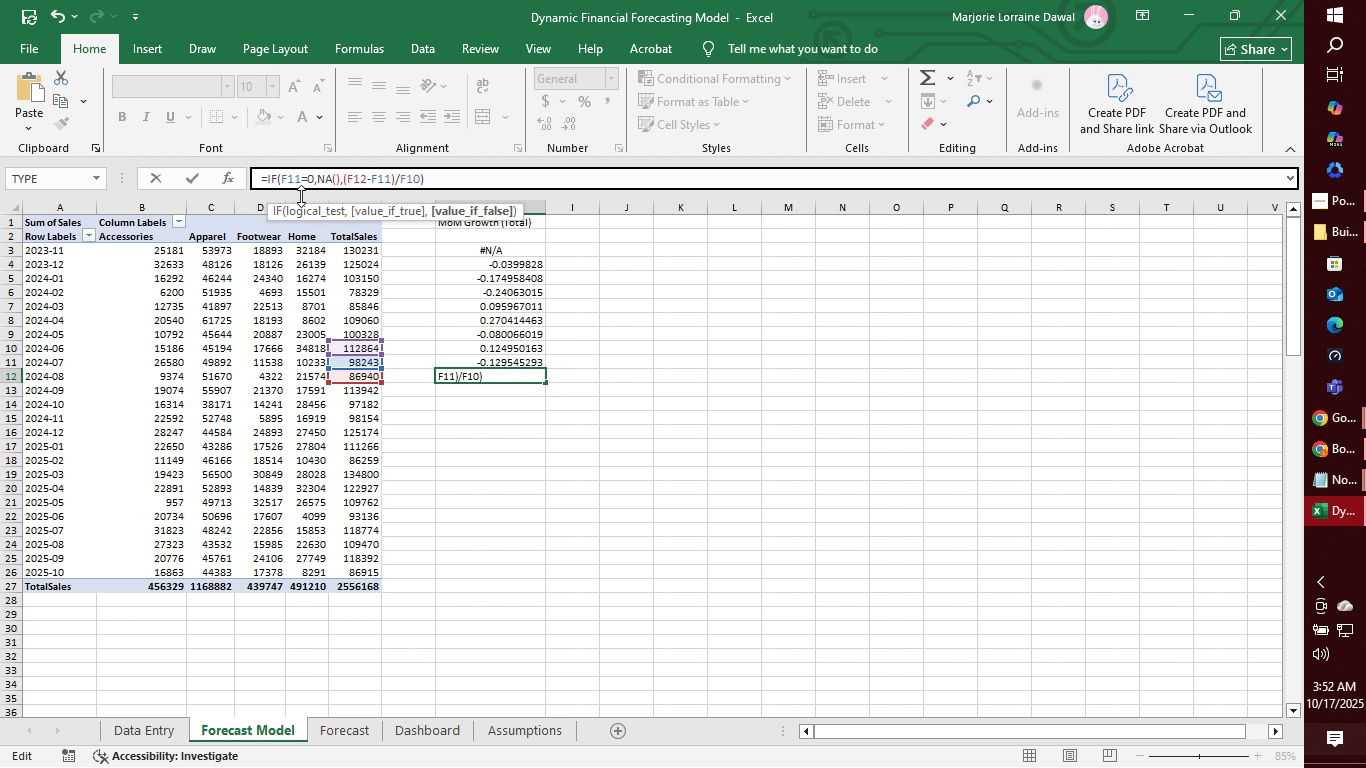 
key(Backspace)
 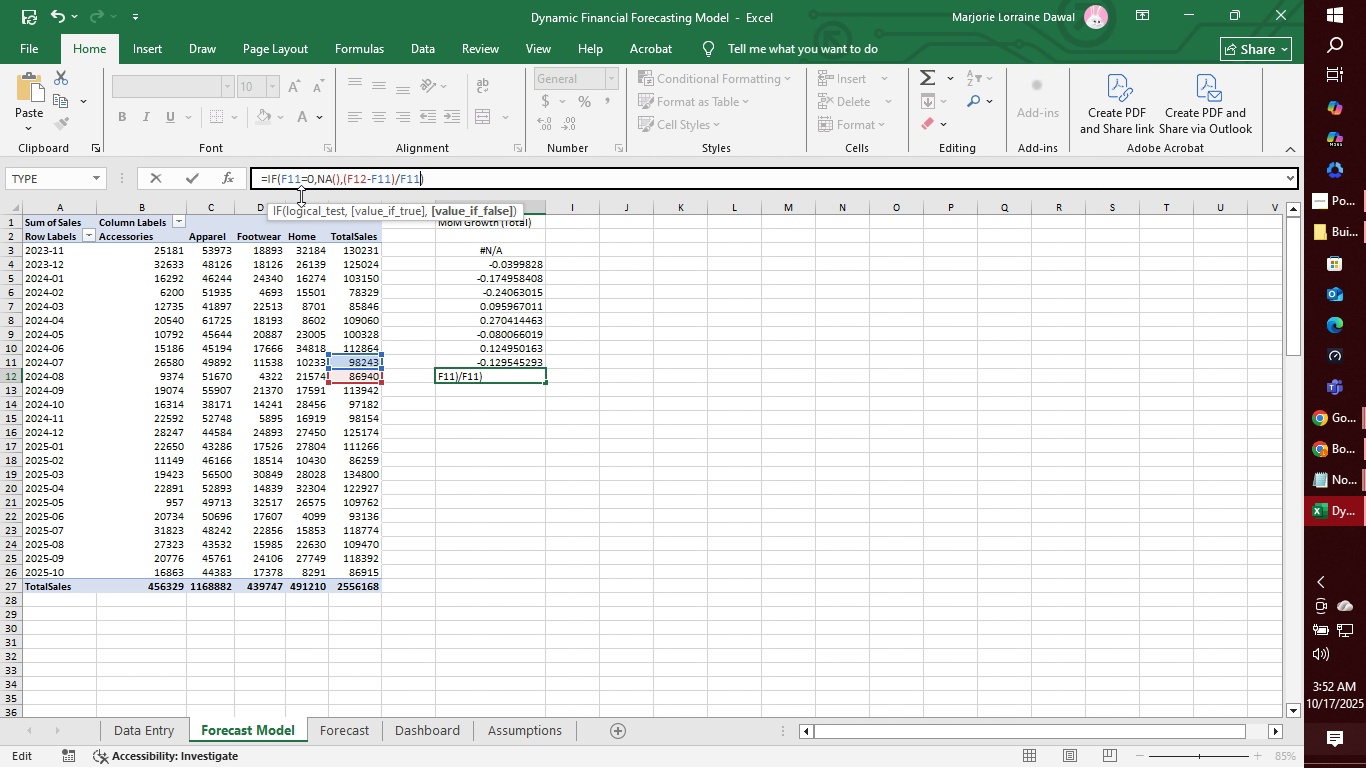 
key(1)
 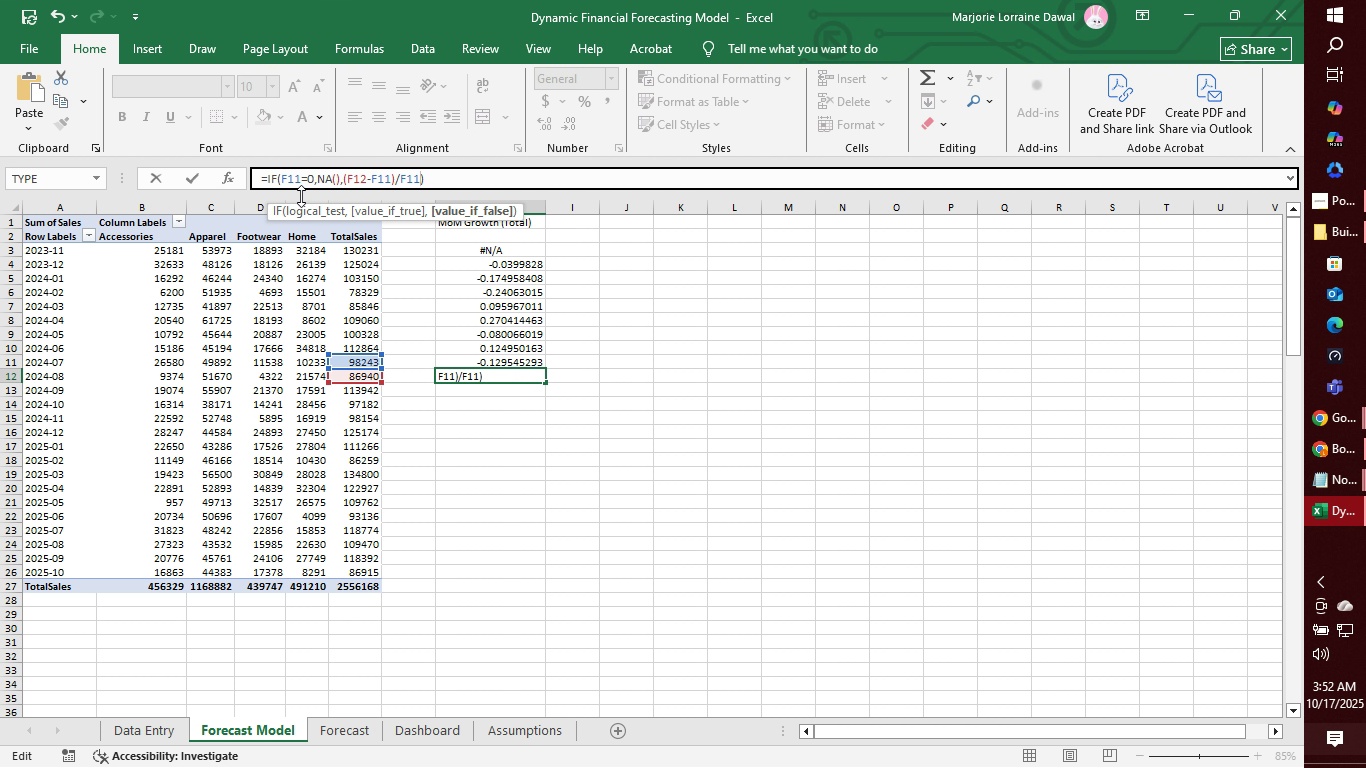 
key(Enter)
 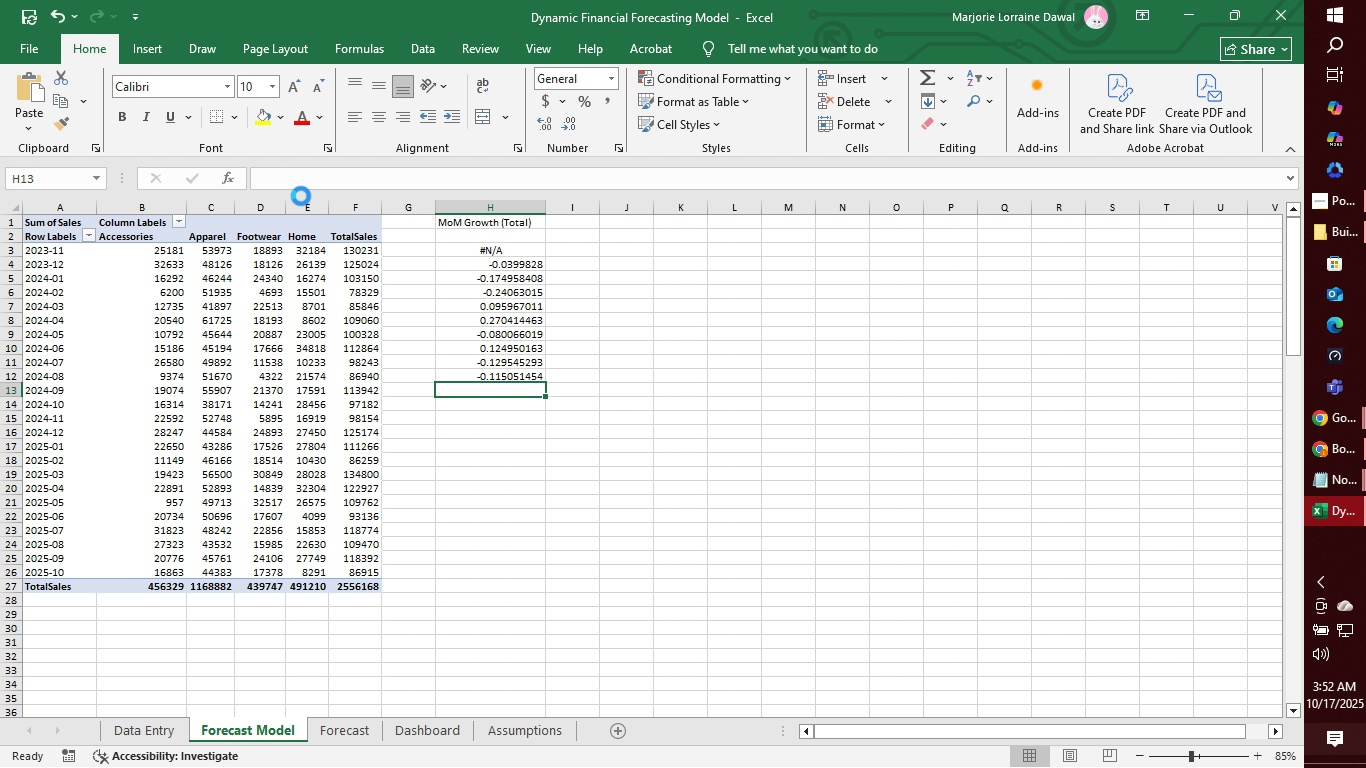 
wait(6.32)
 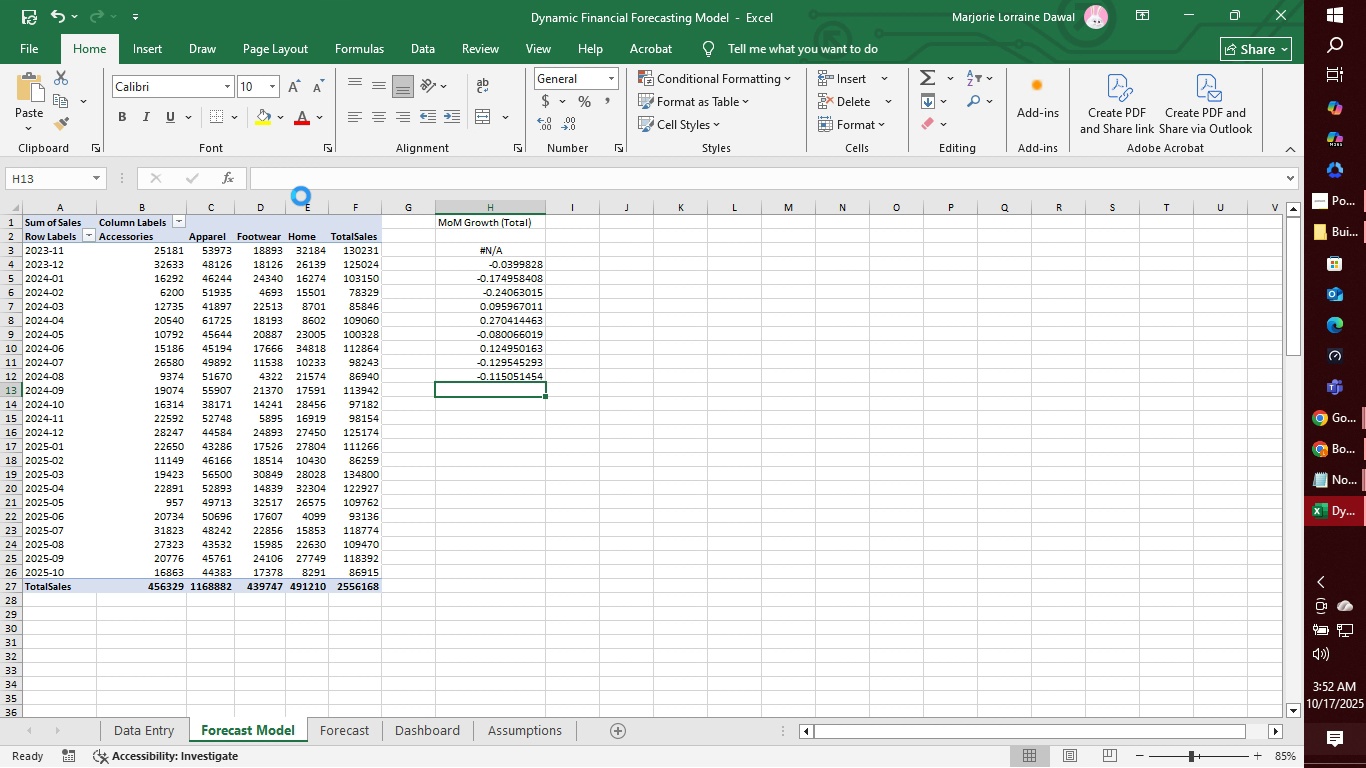 
key(Control+V)
 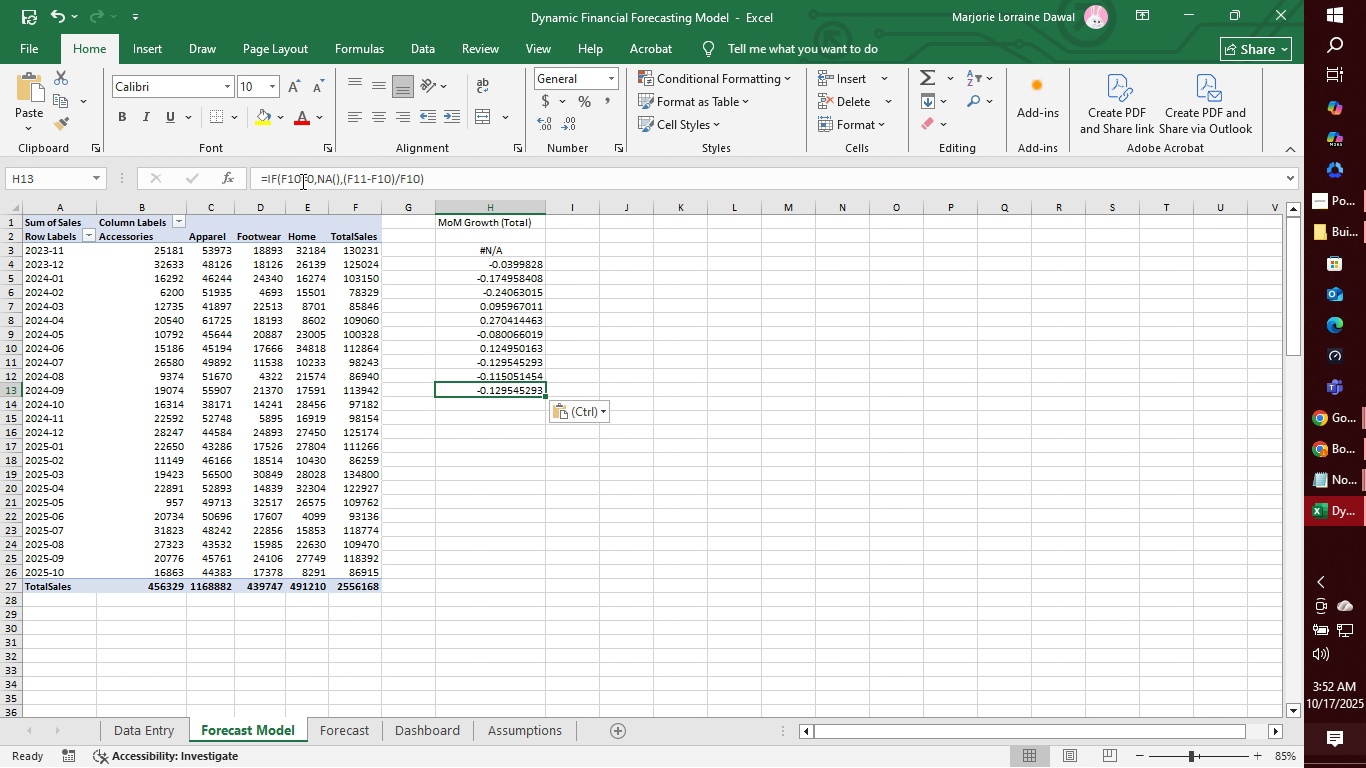 
left_click([300, 179])
 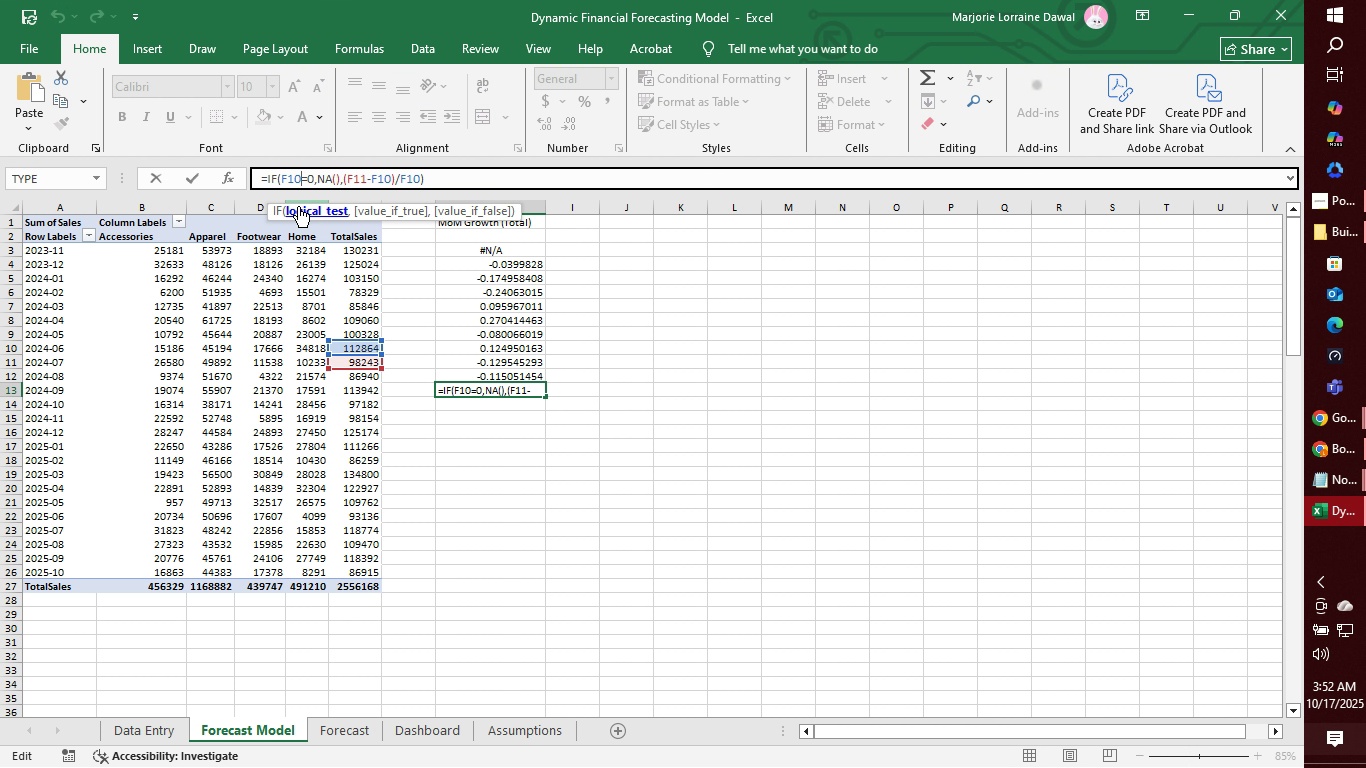 
key(Backspace)
 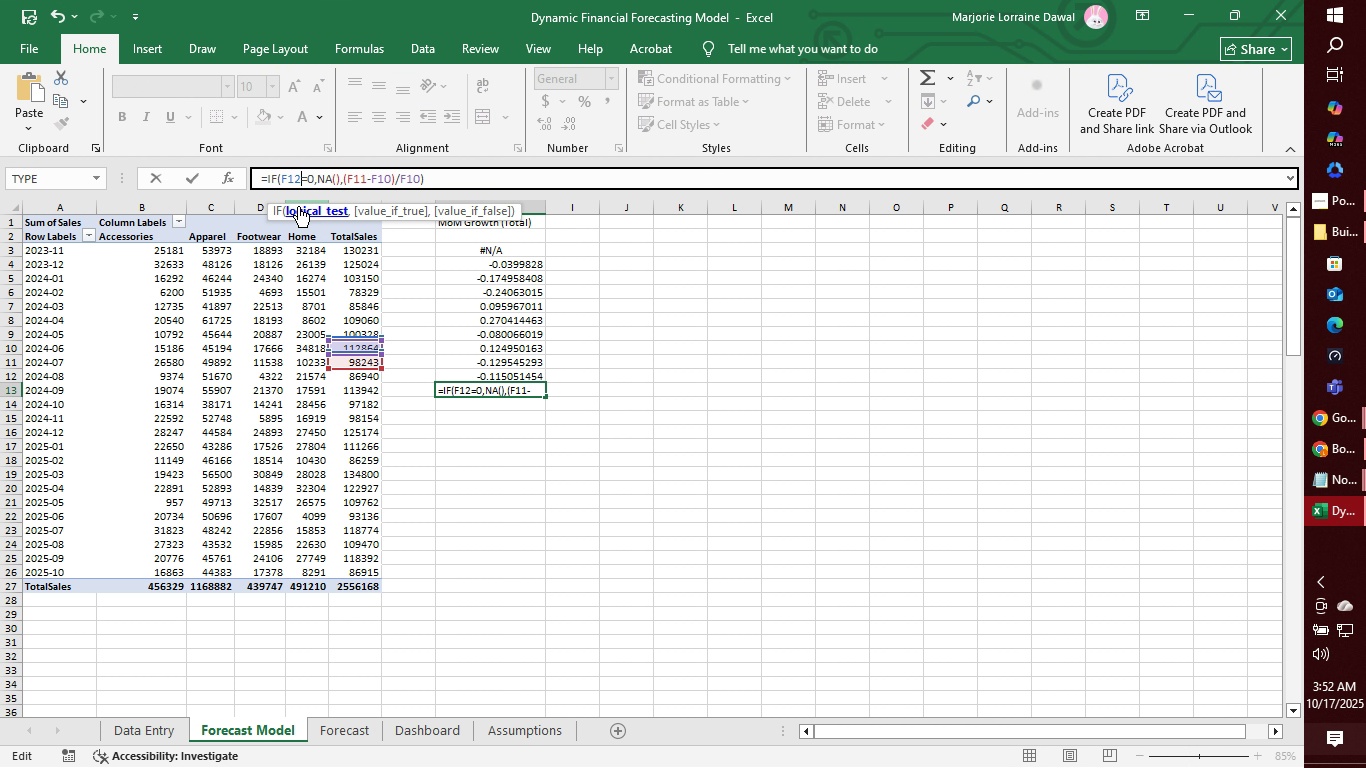 
key(2)
 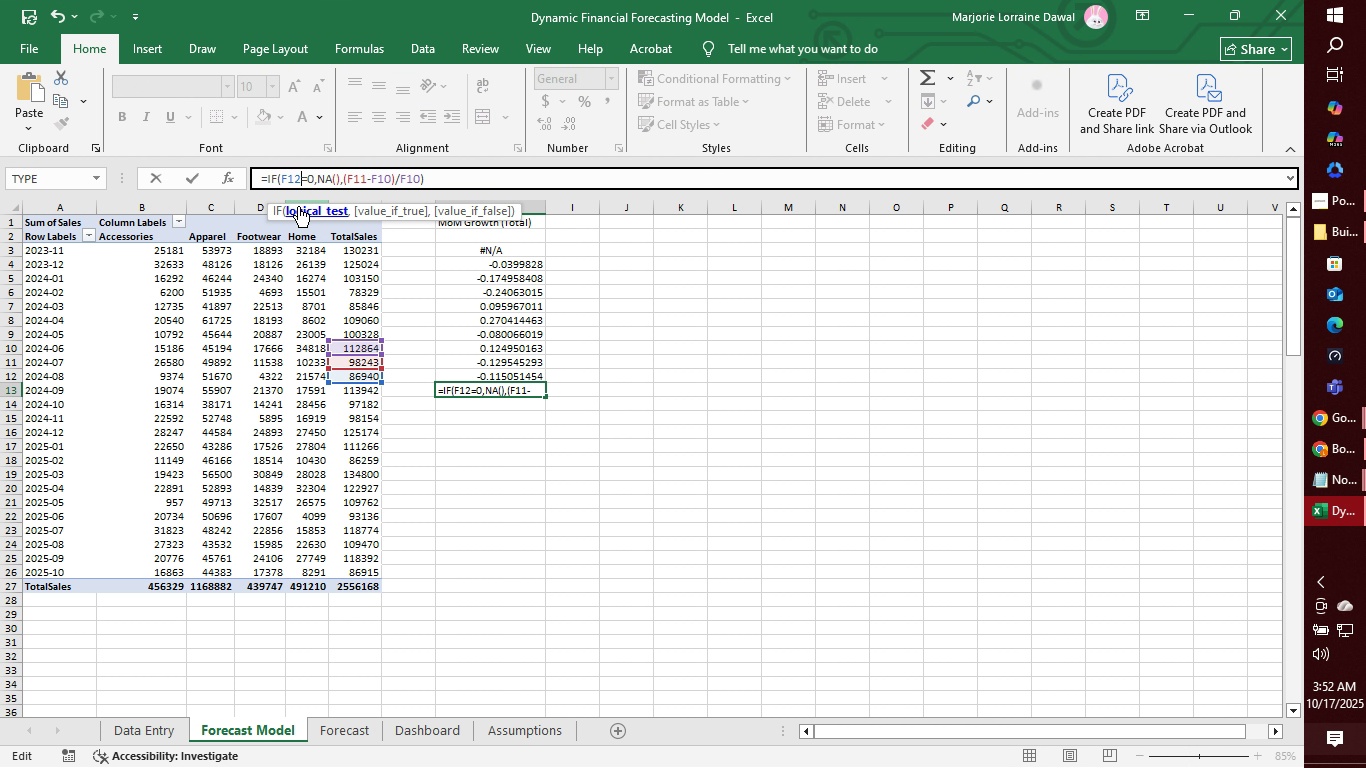 
key(ArrowRight)
 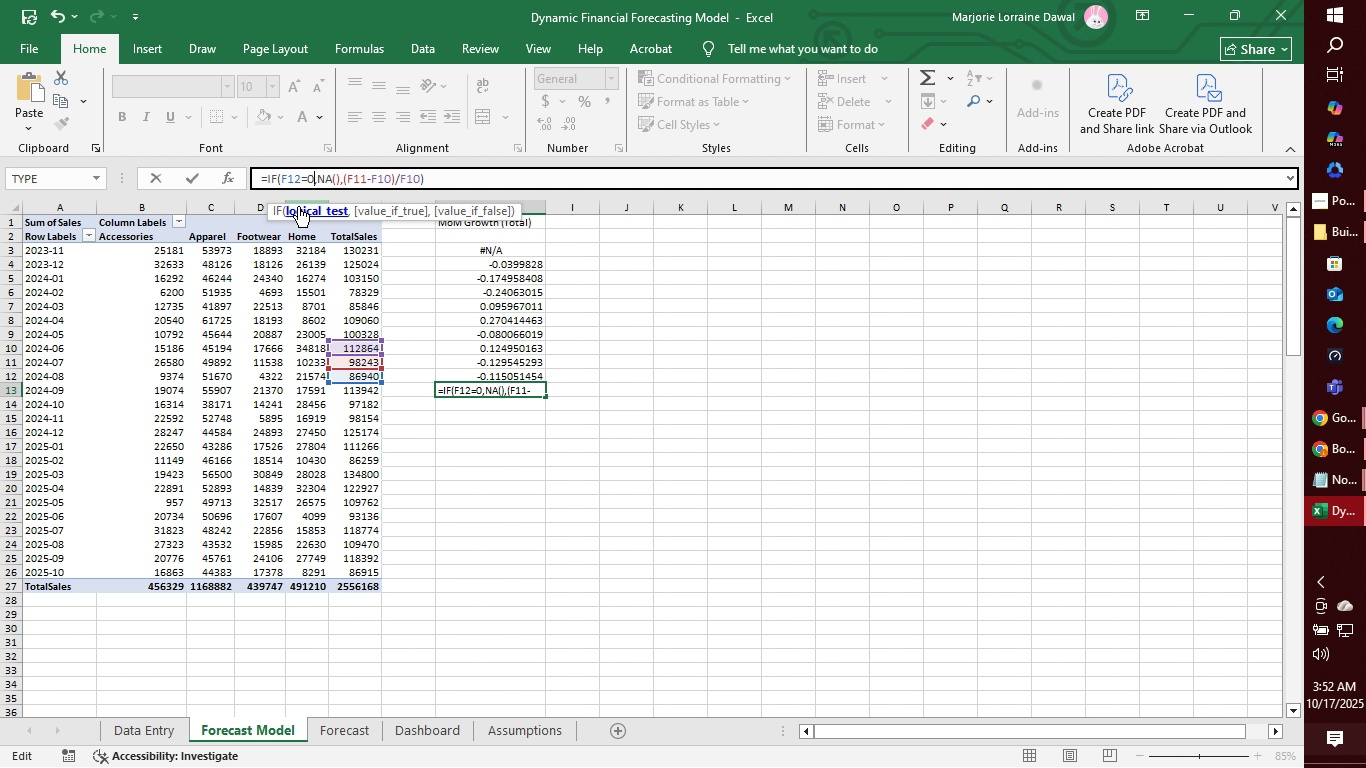 
key(ArrowRight)
 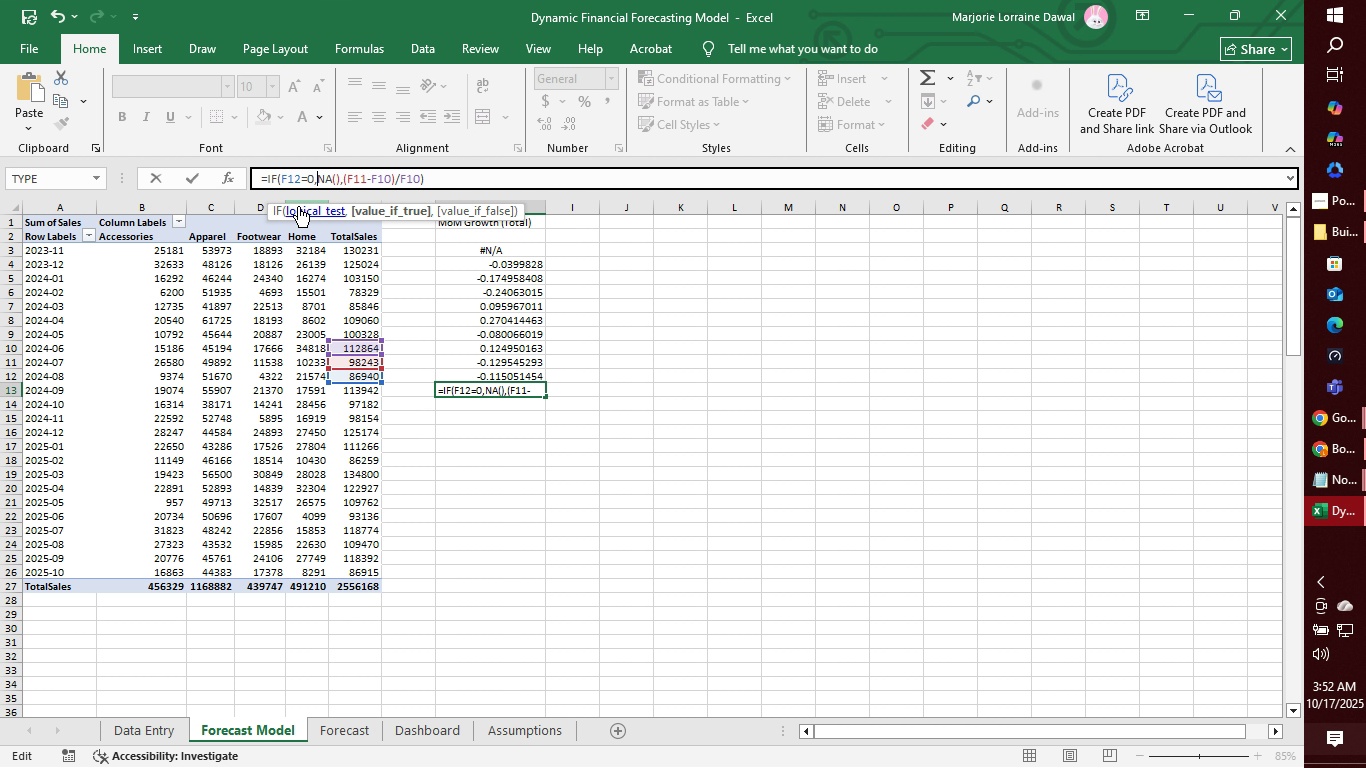 
key(ArrowRight)
 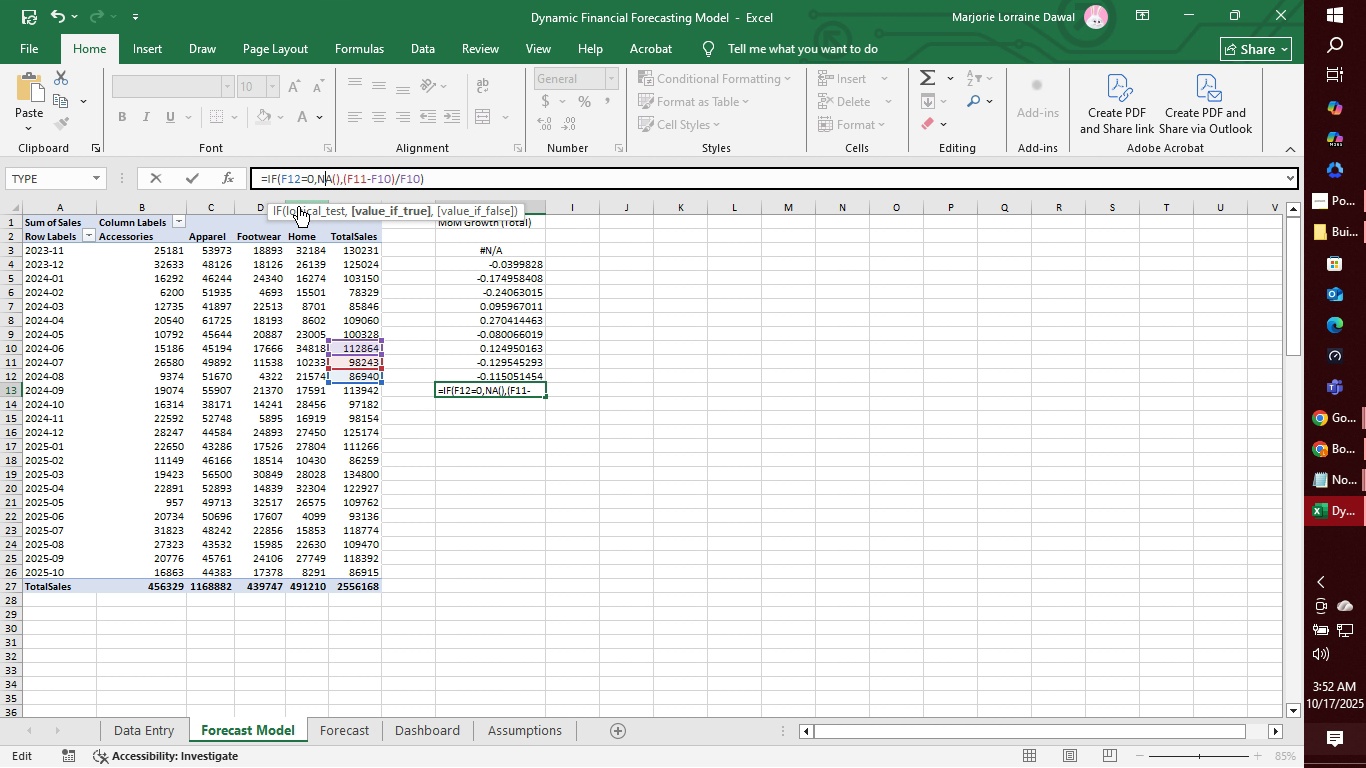 
key(ArrowRight)
 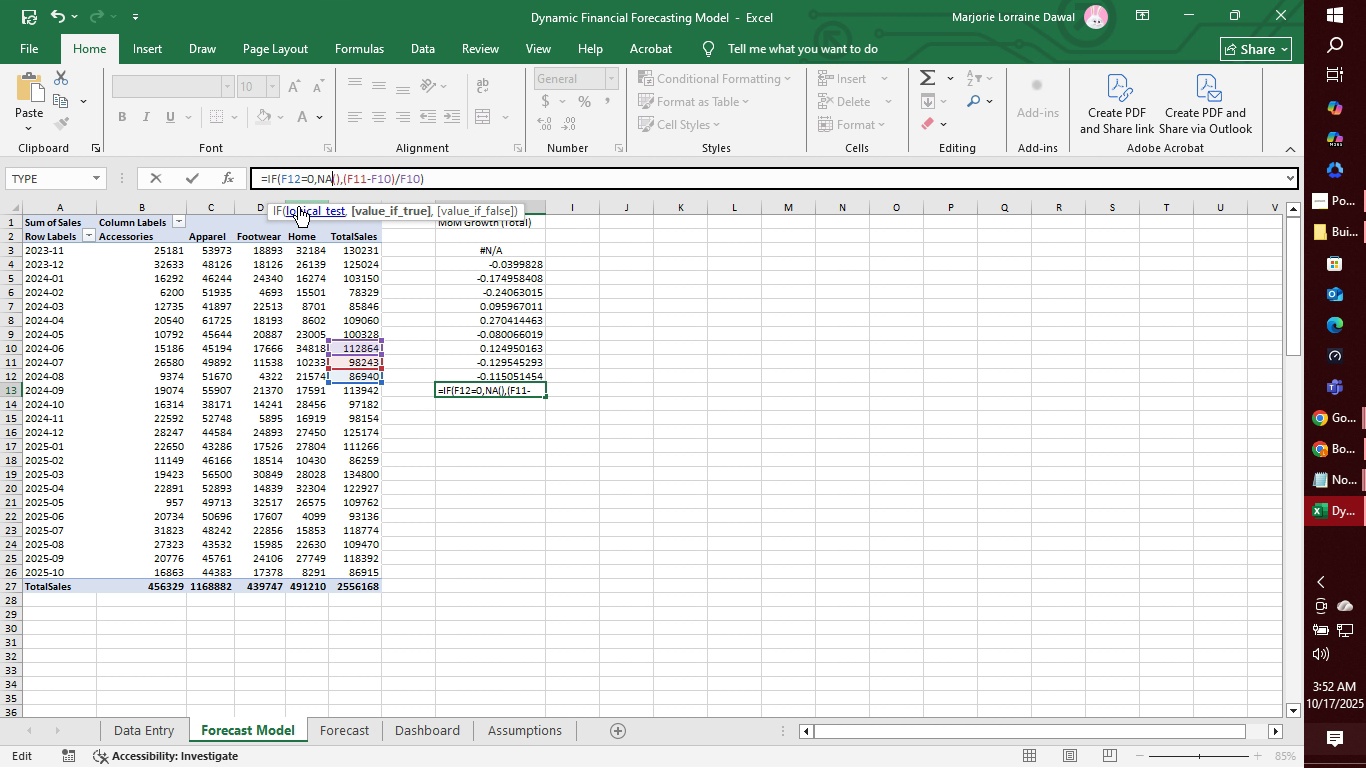 
key(ArrowRight)
 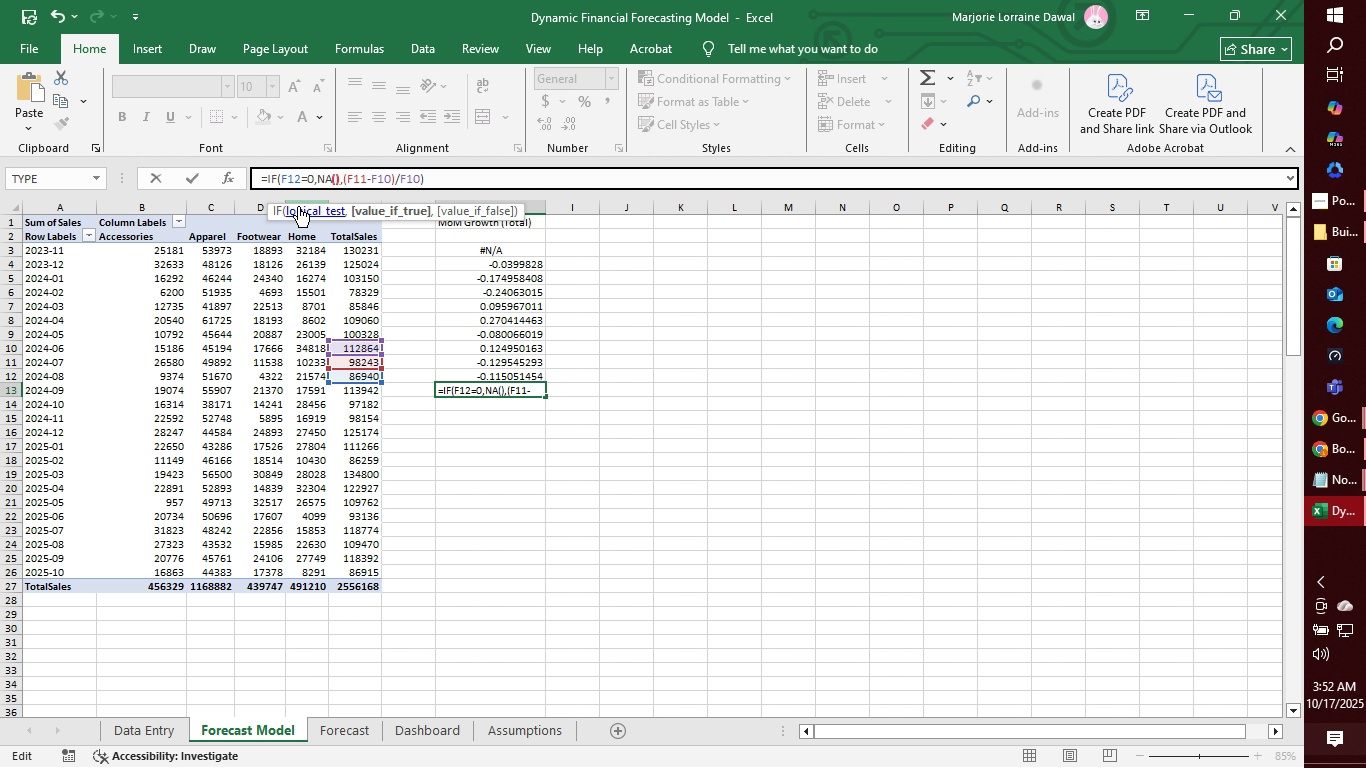 
key(ArrowRight)
 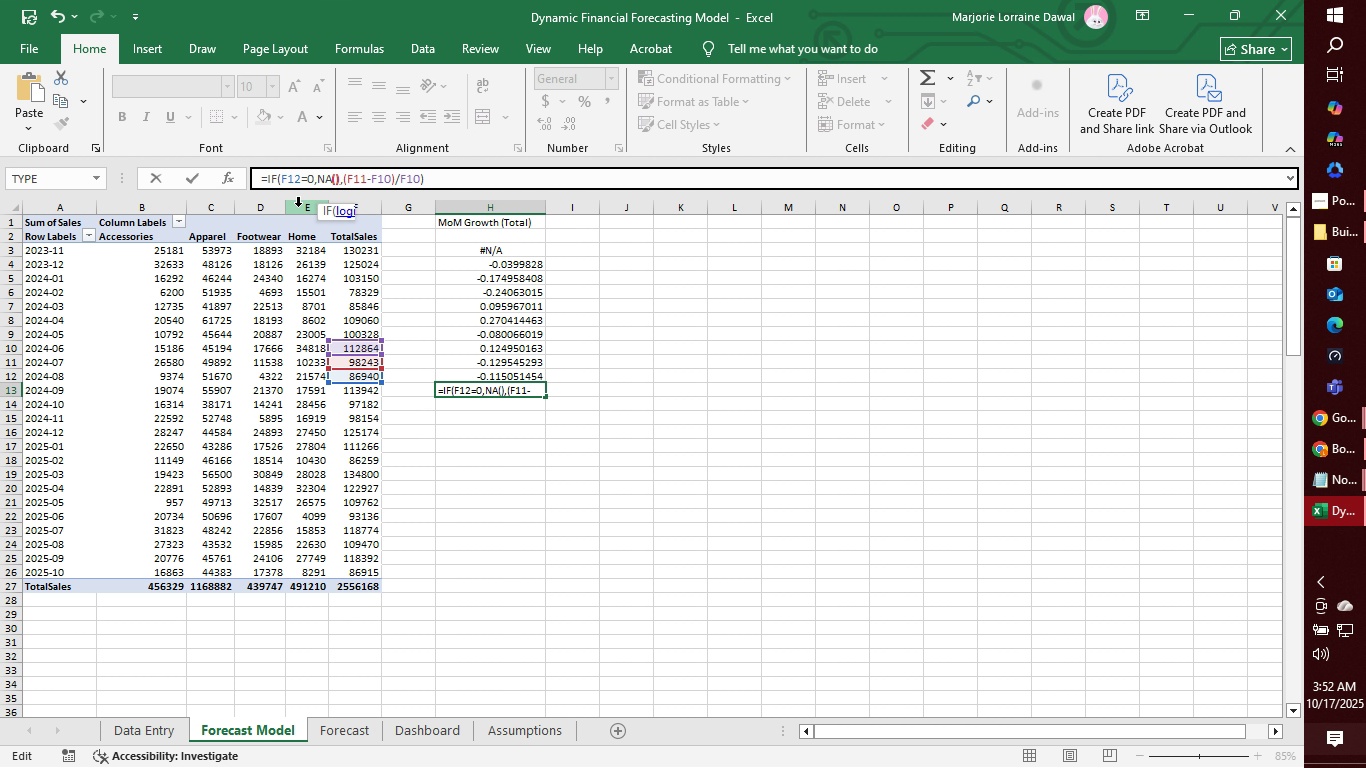 
key(ArrowRight)
 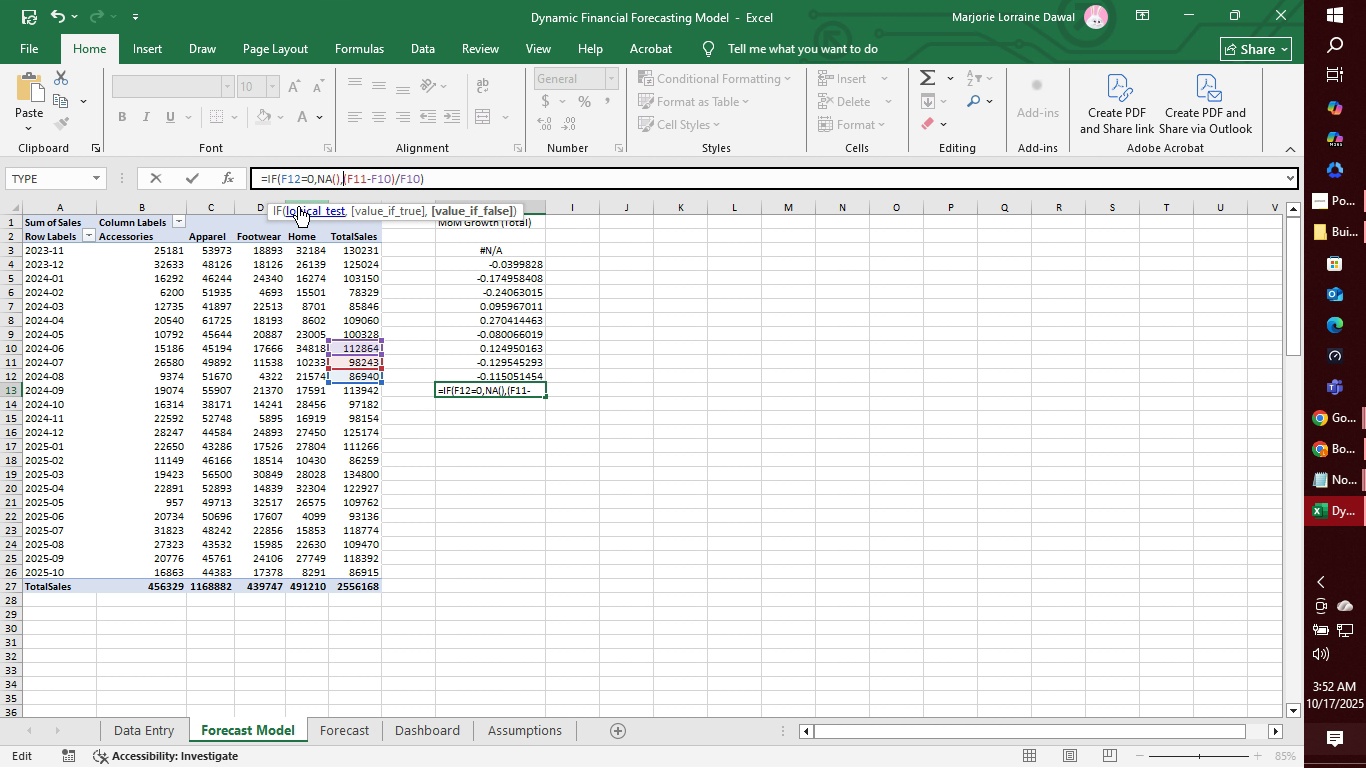 
key(ArrowRight)
 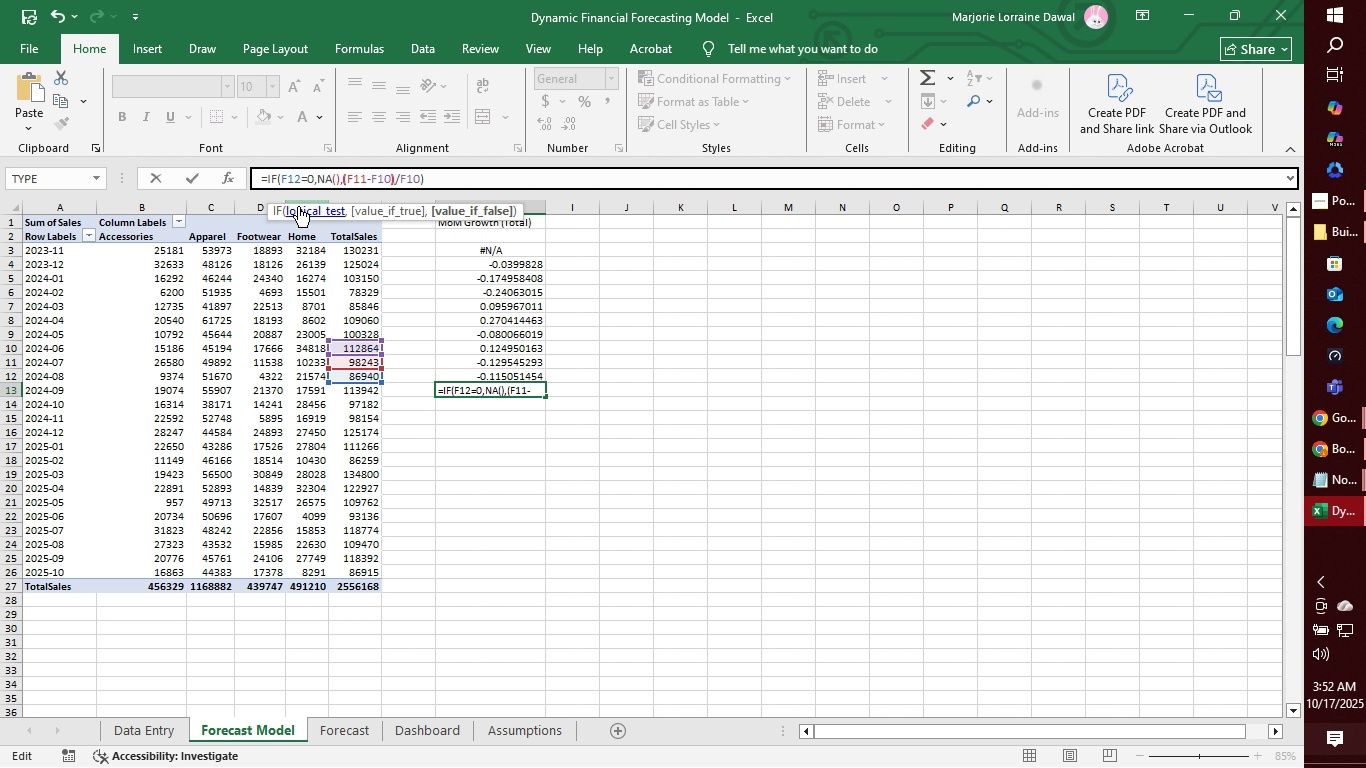 
key(ArrowRight)
 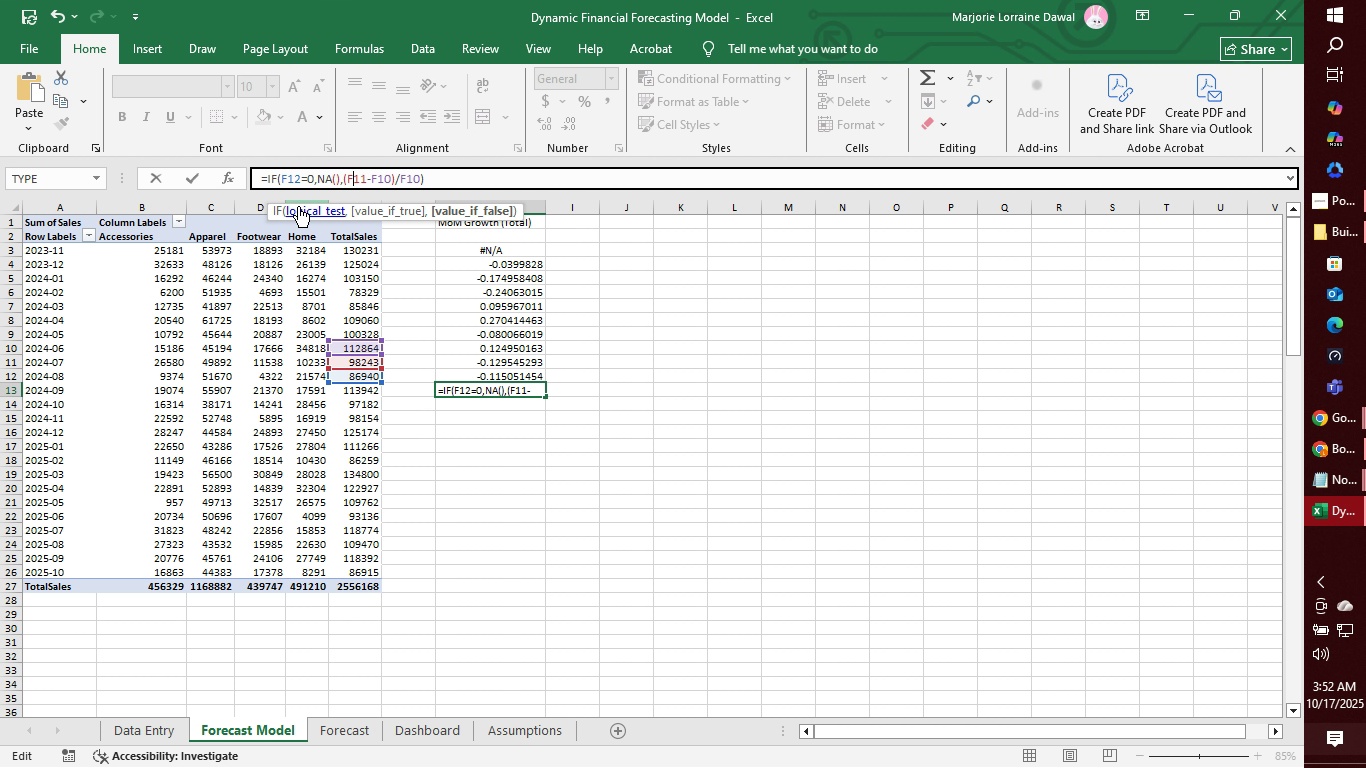 
key(ArrowRight)
 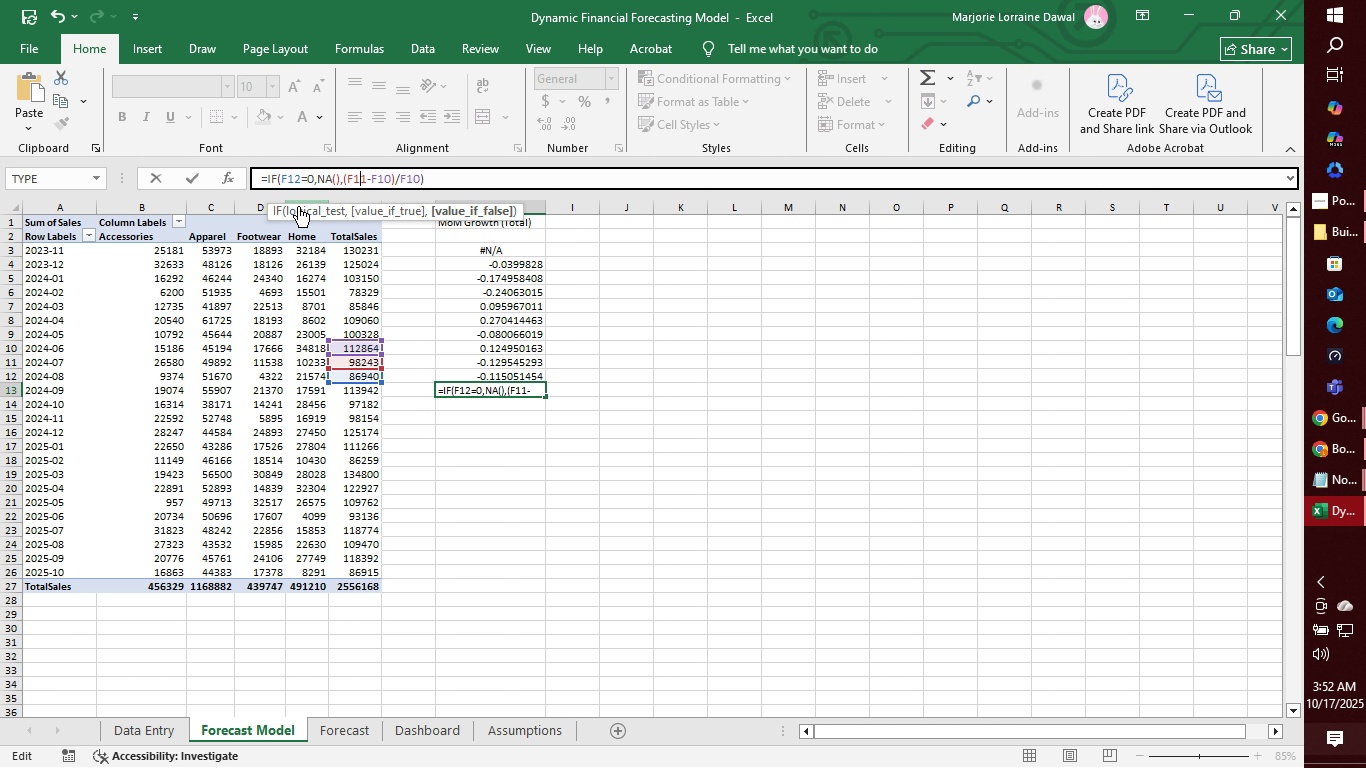 
key(ArrowRight)
 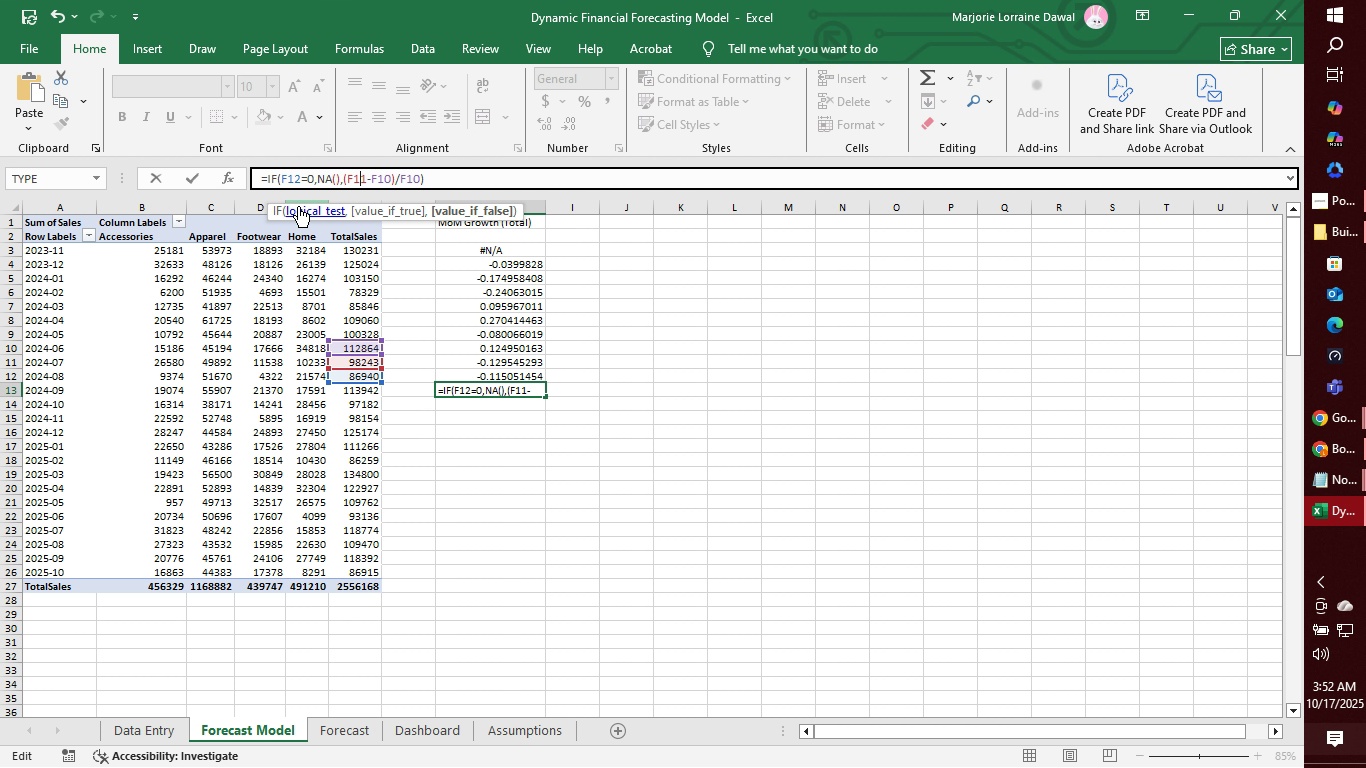 
key(ArrowRight)
 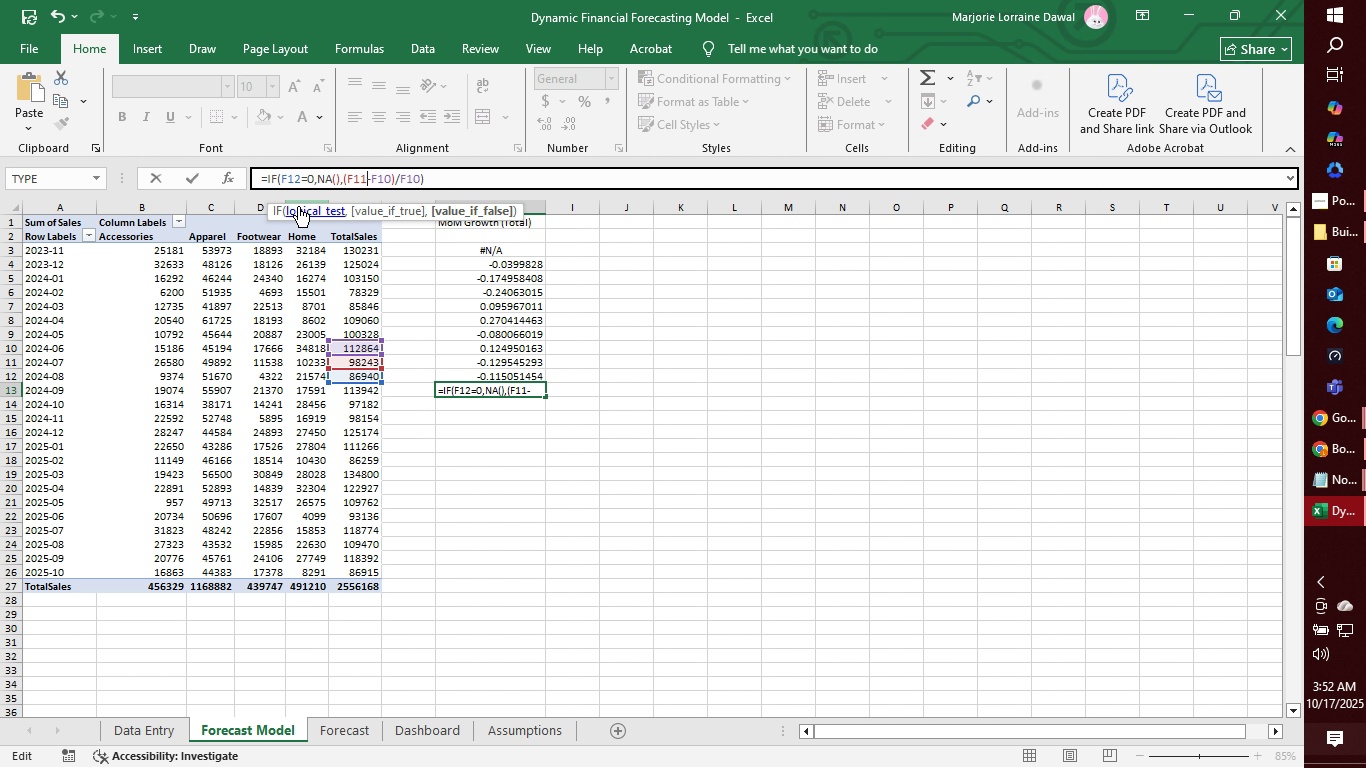 
key(Backspace)
 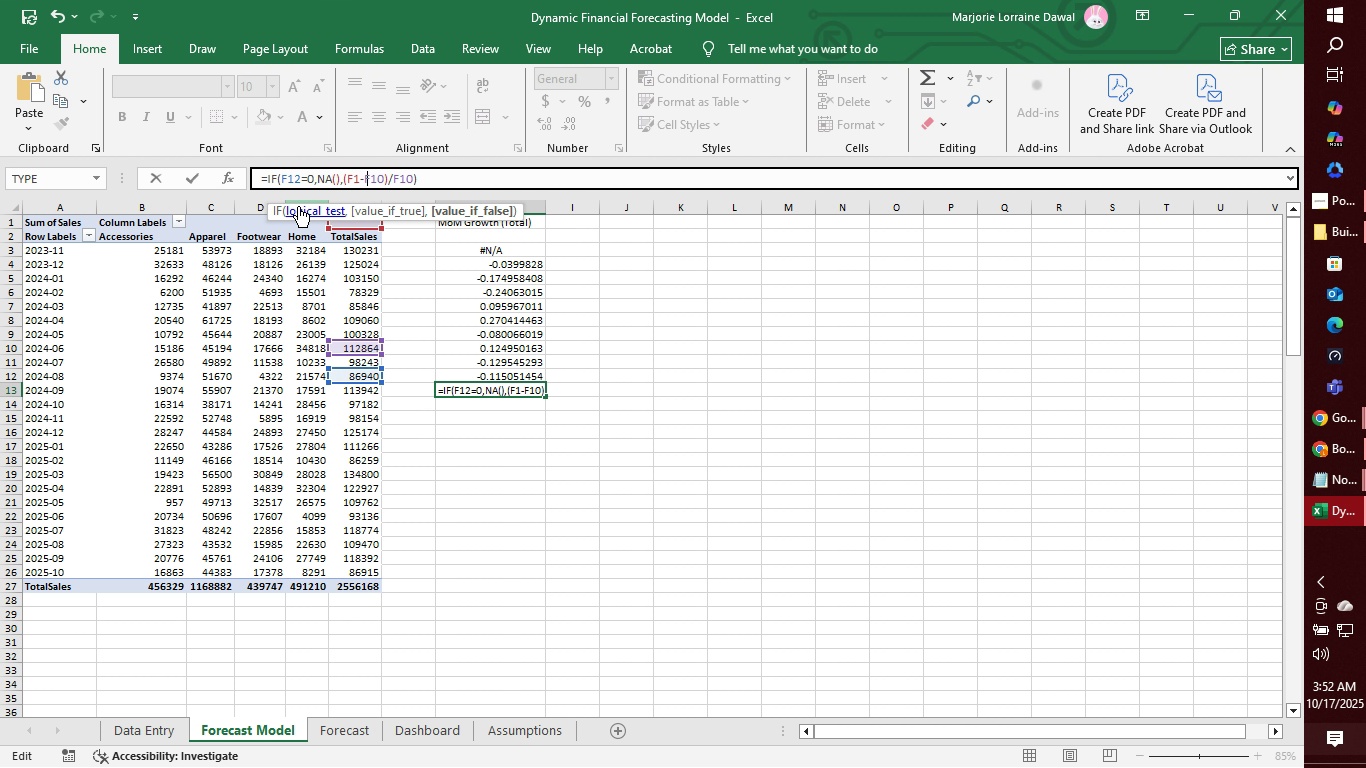 
key(3)
 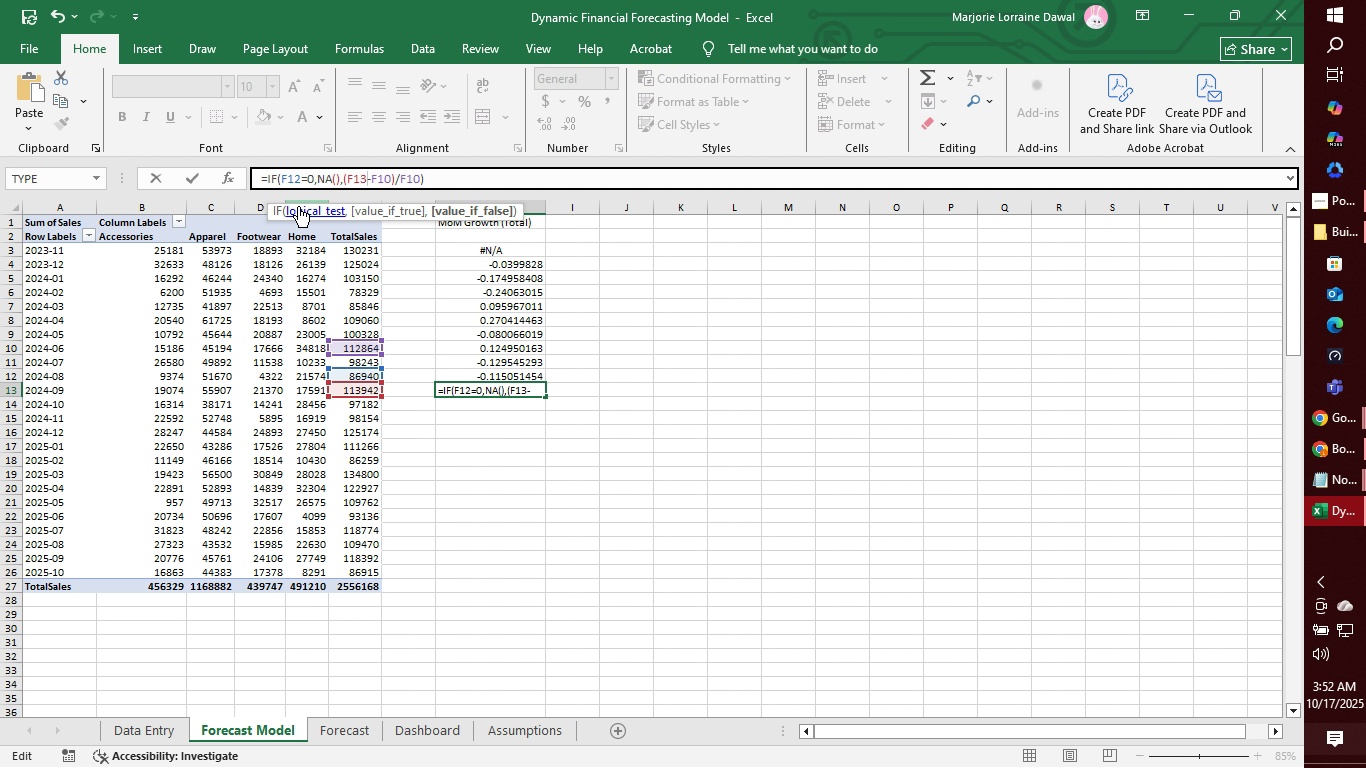 
key(ArrowRight)
 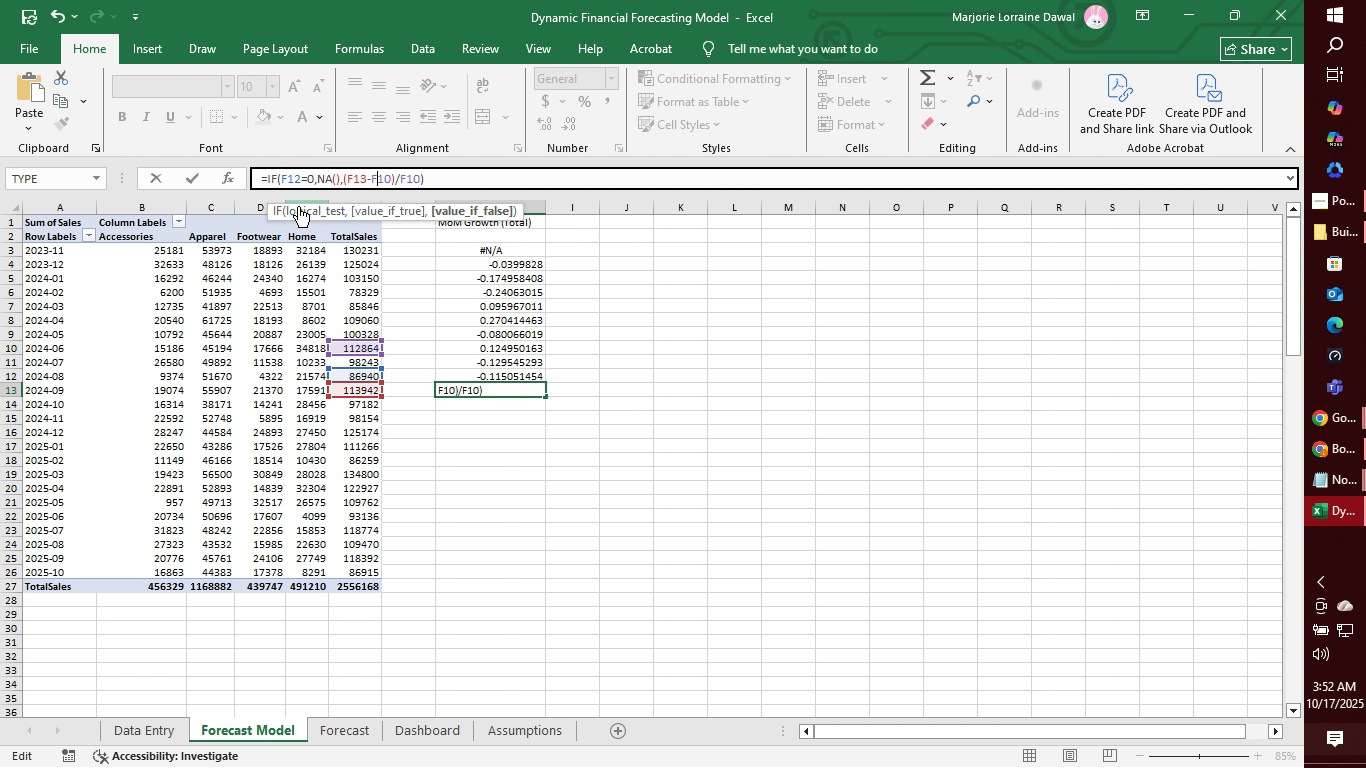 
key(ArrowRight)
 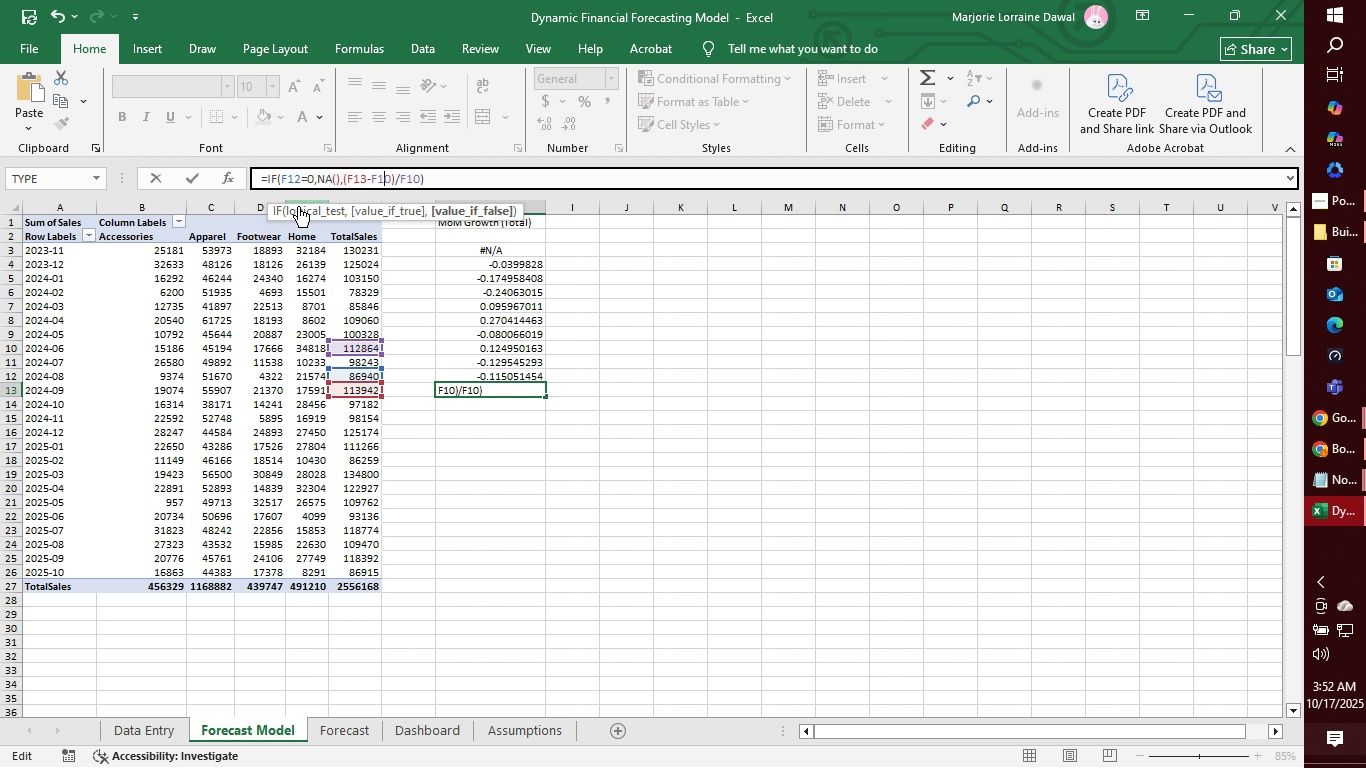 
key(ArrowRight)
 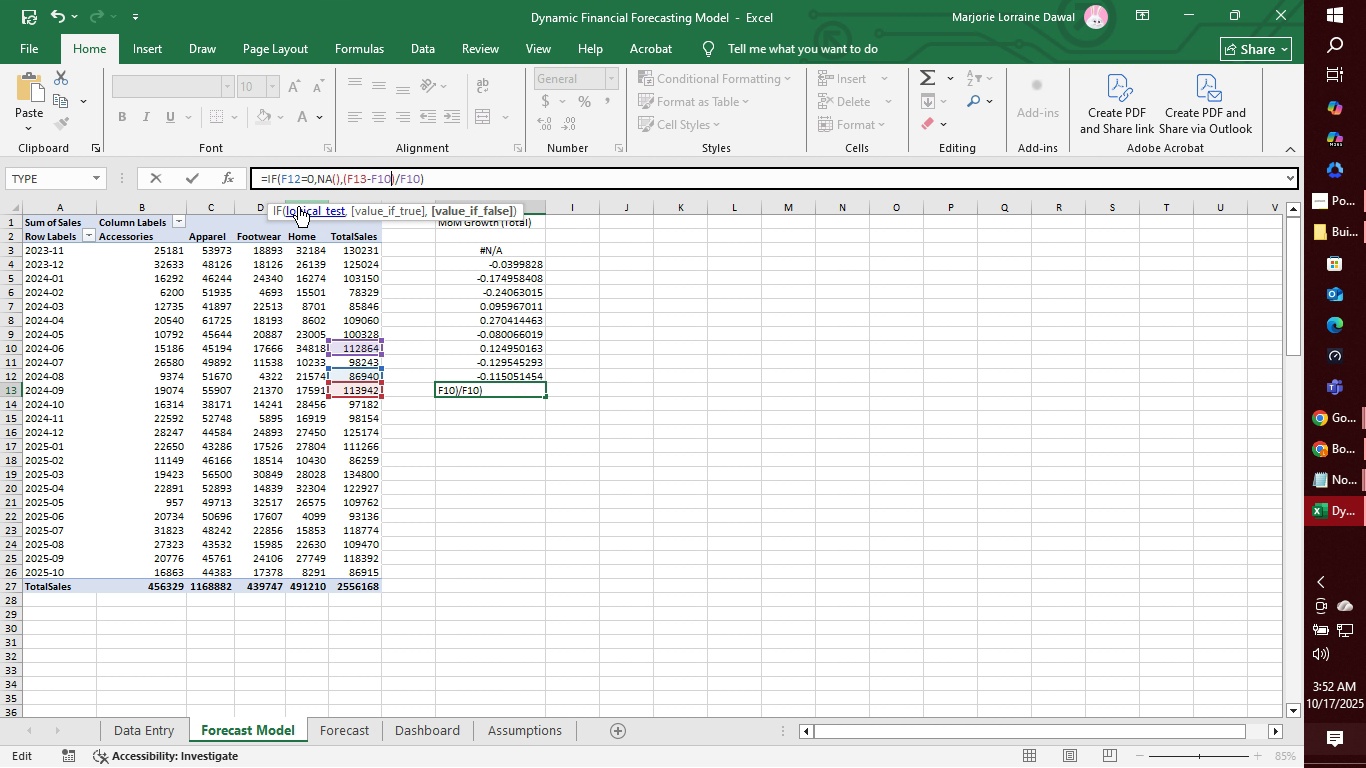 
key(ArrowRight)
 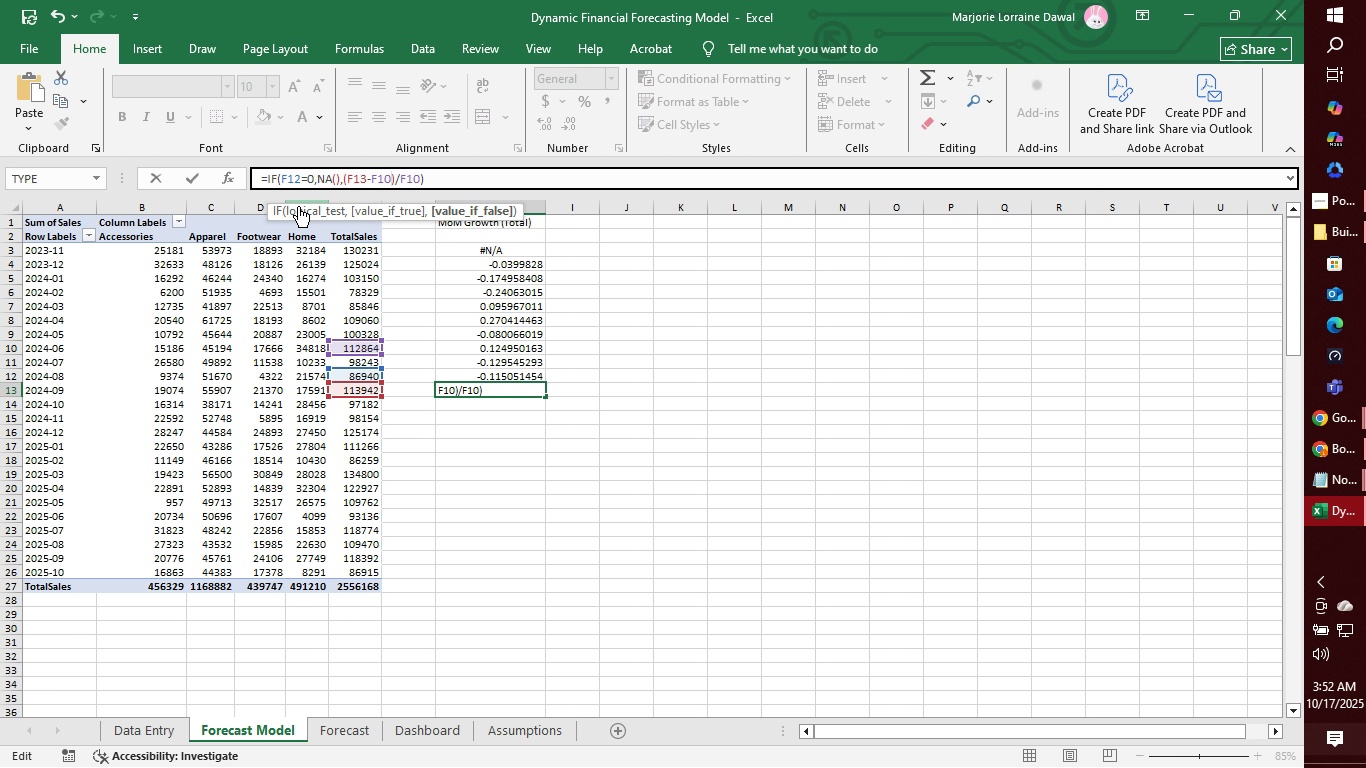 
key(Backspace)
 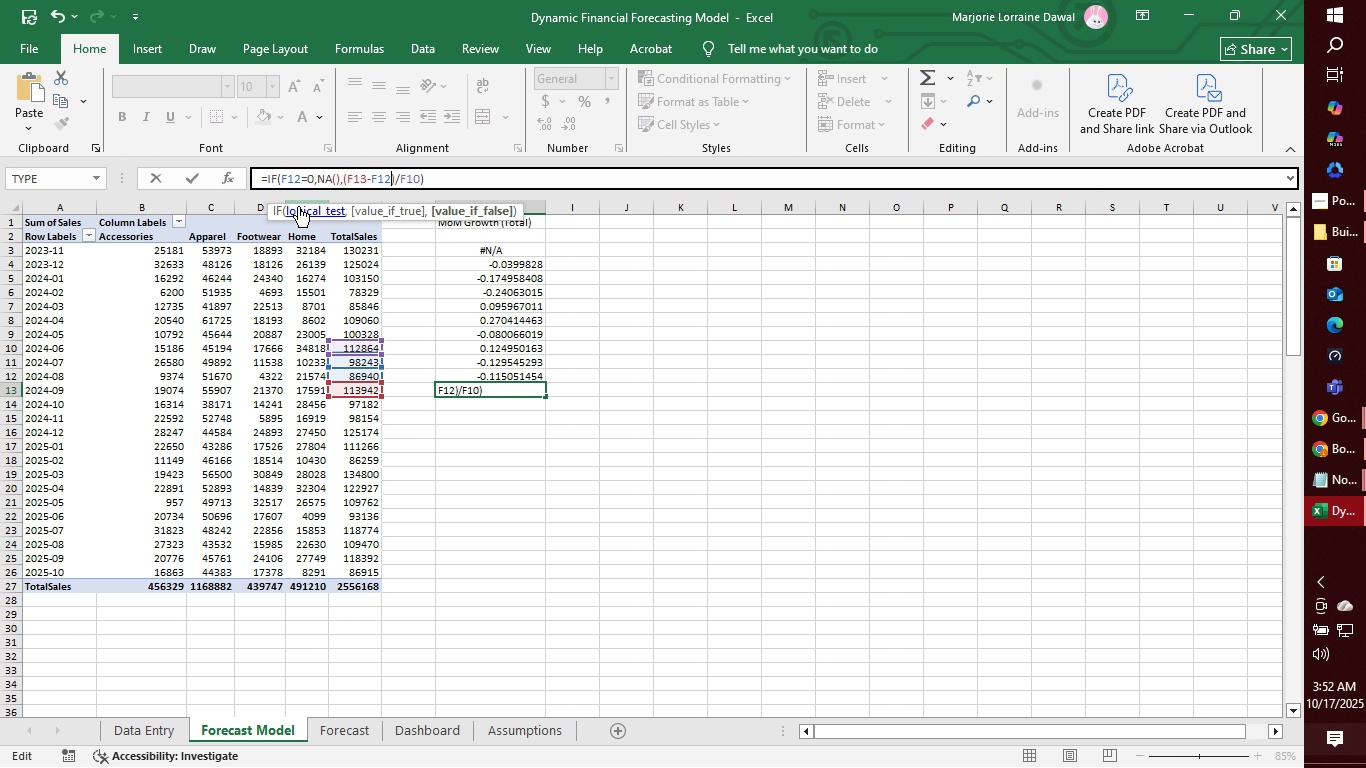 
key(2)
 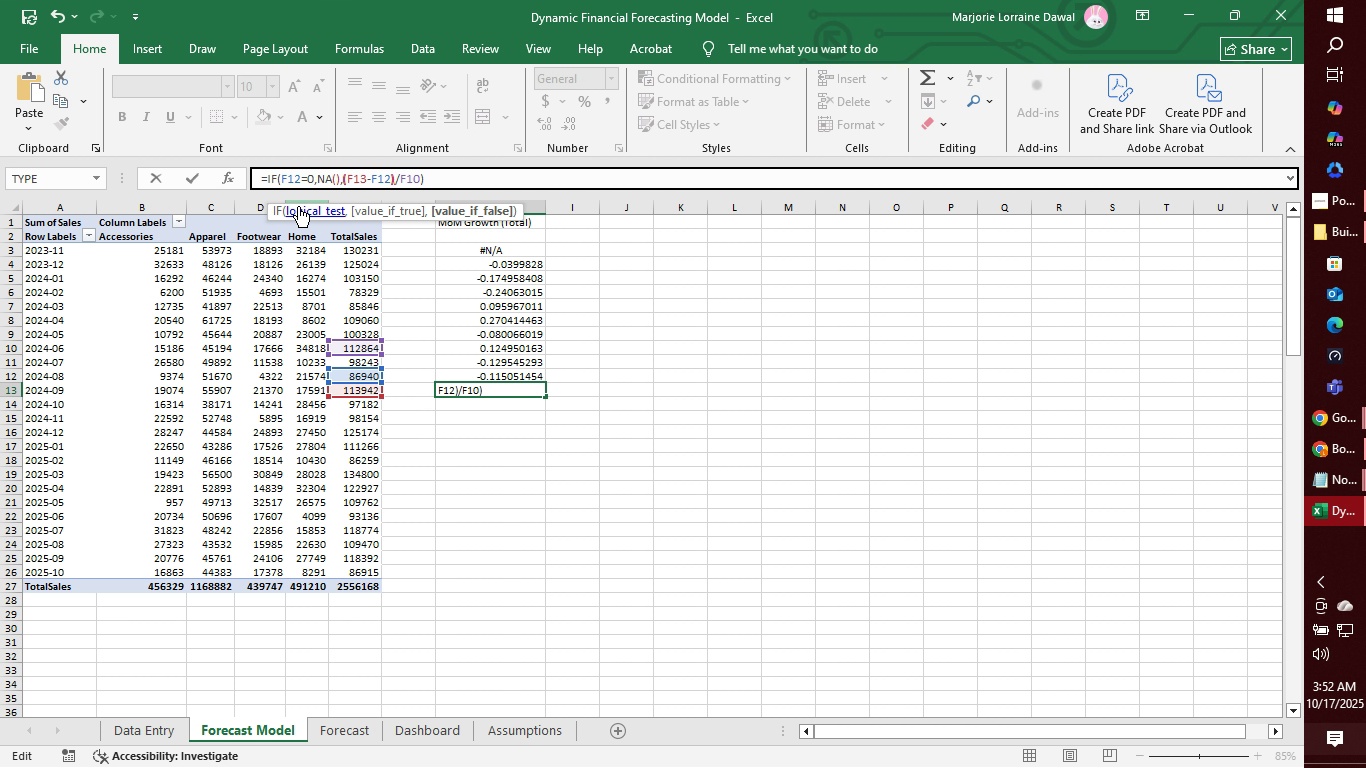 
key(ArrowRight)
 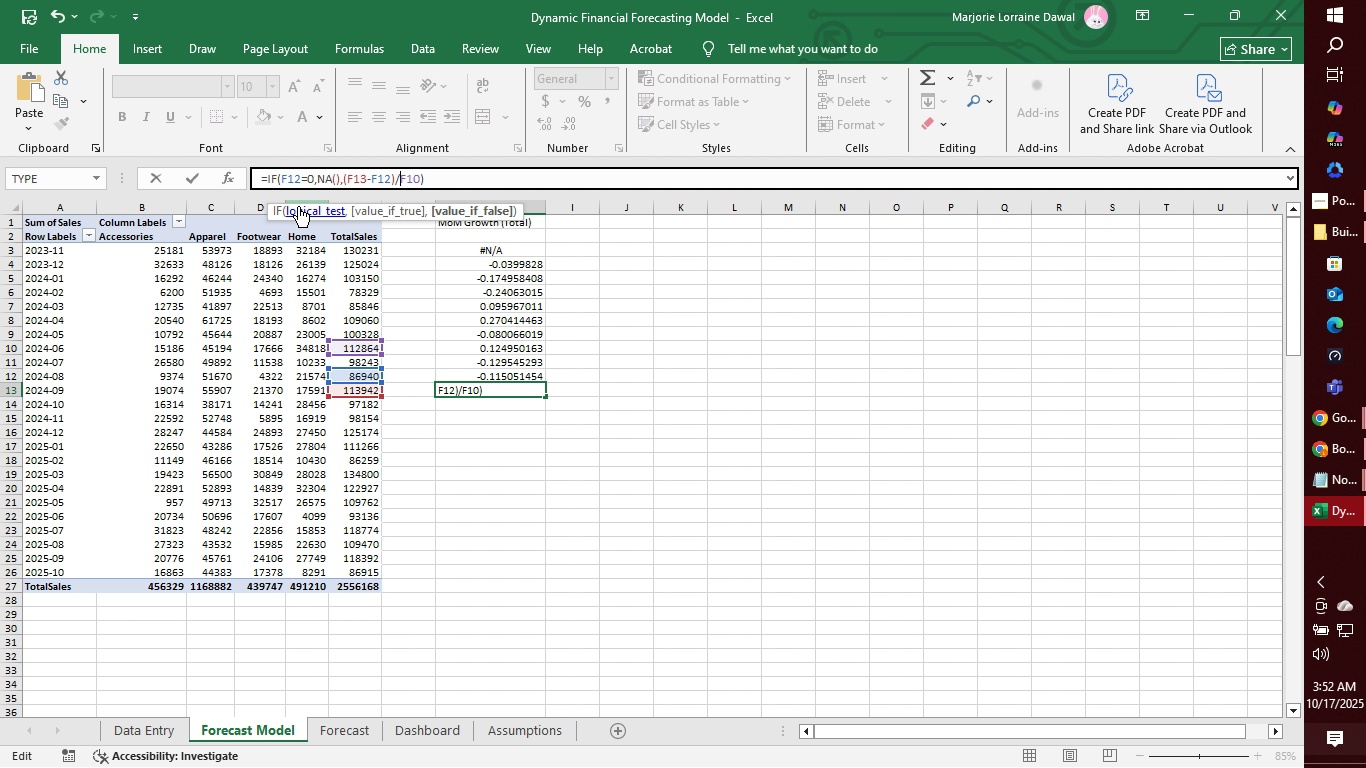 
key(ArrowRight)
 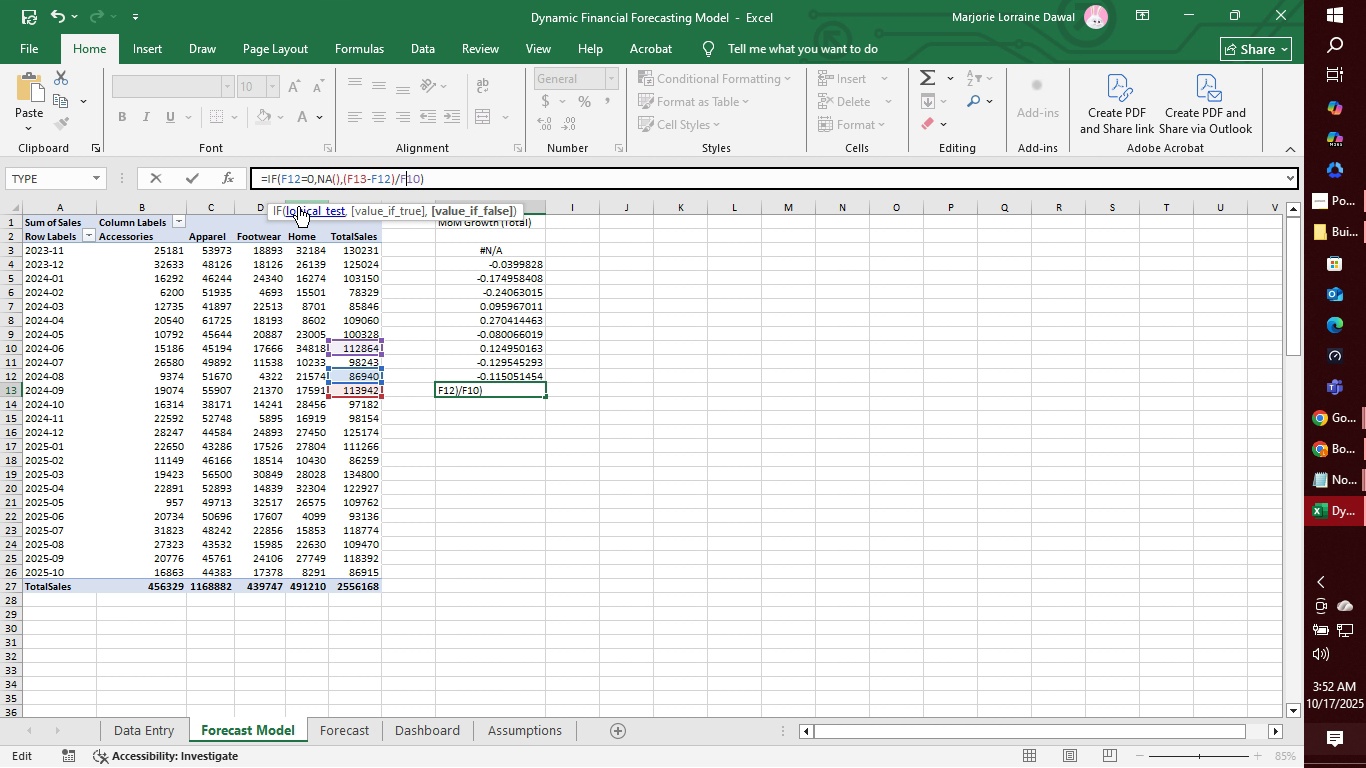 
key(ArrowRight)
 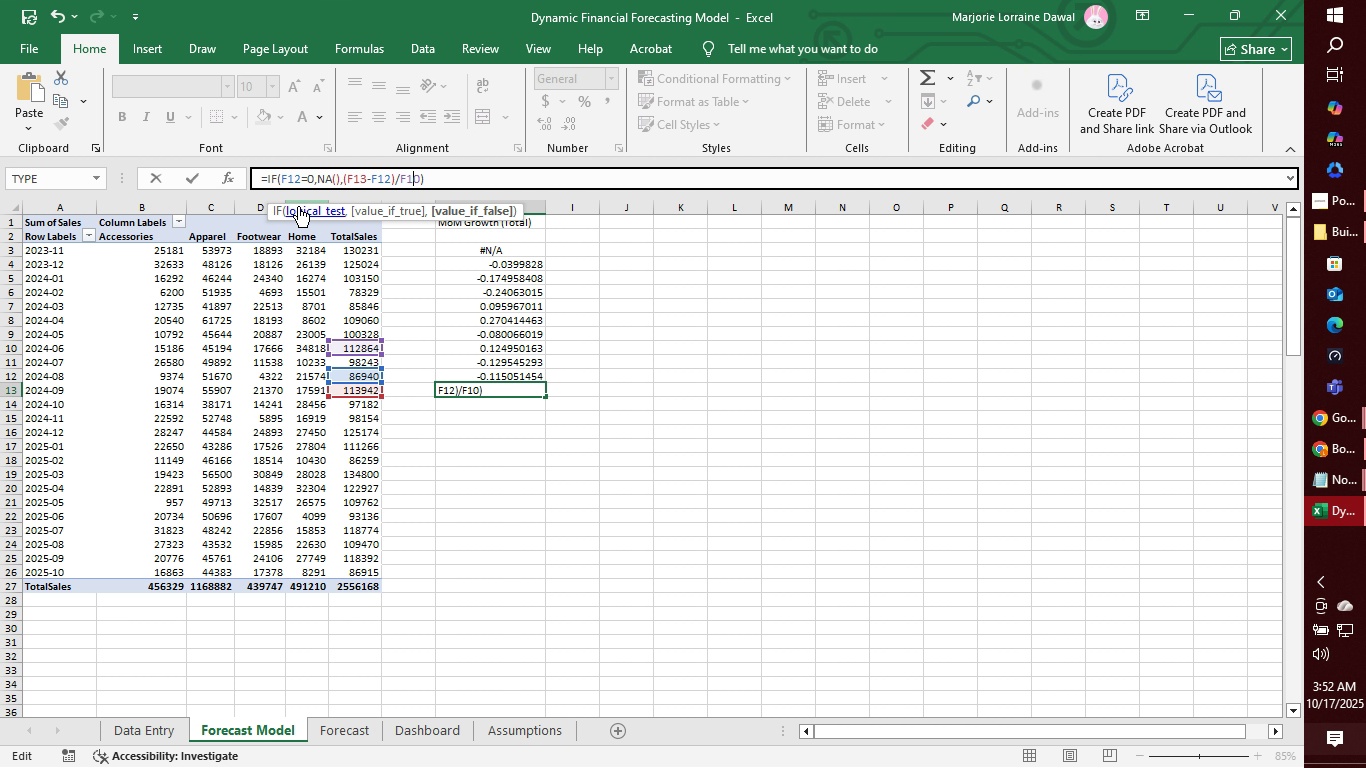 
key(ArrowRight)
 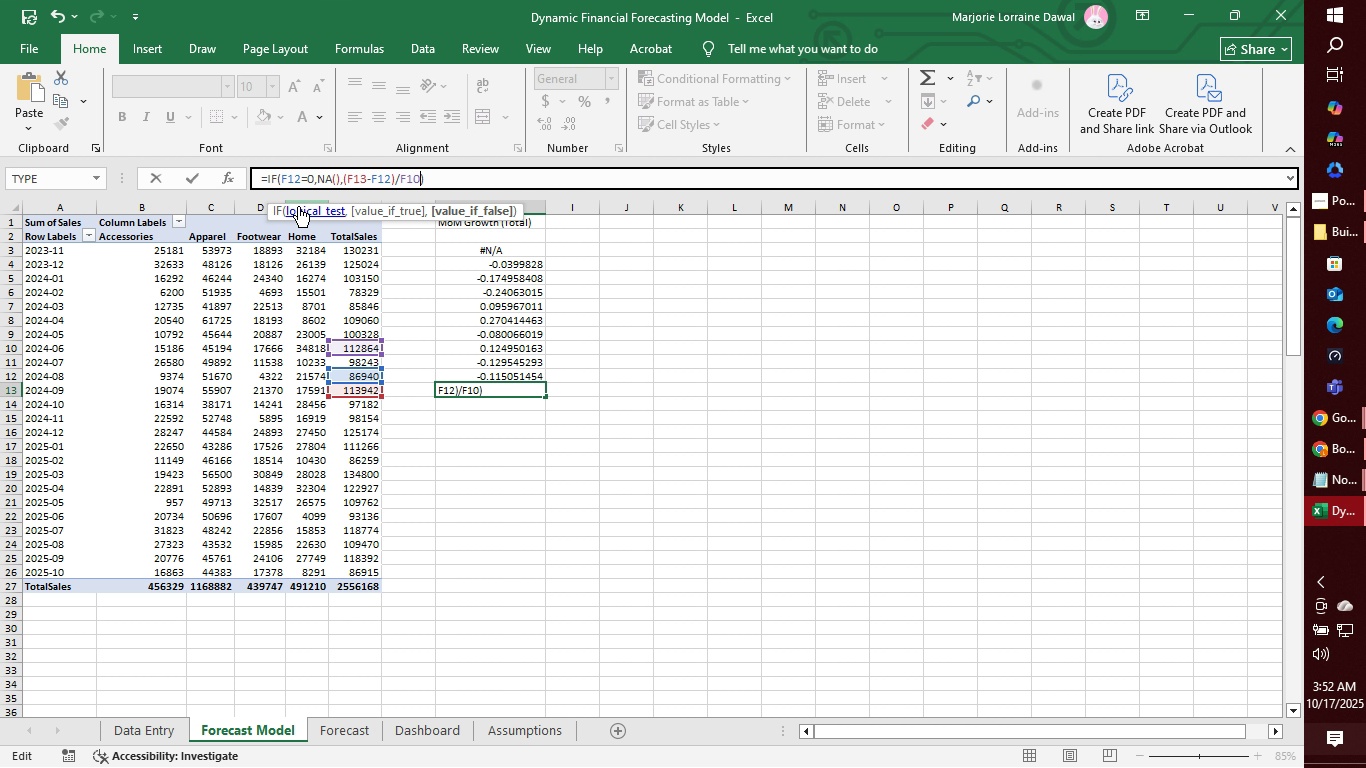 
key(ArrowRight)
 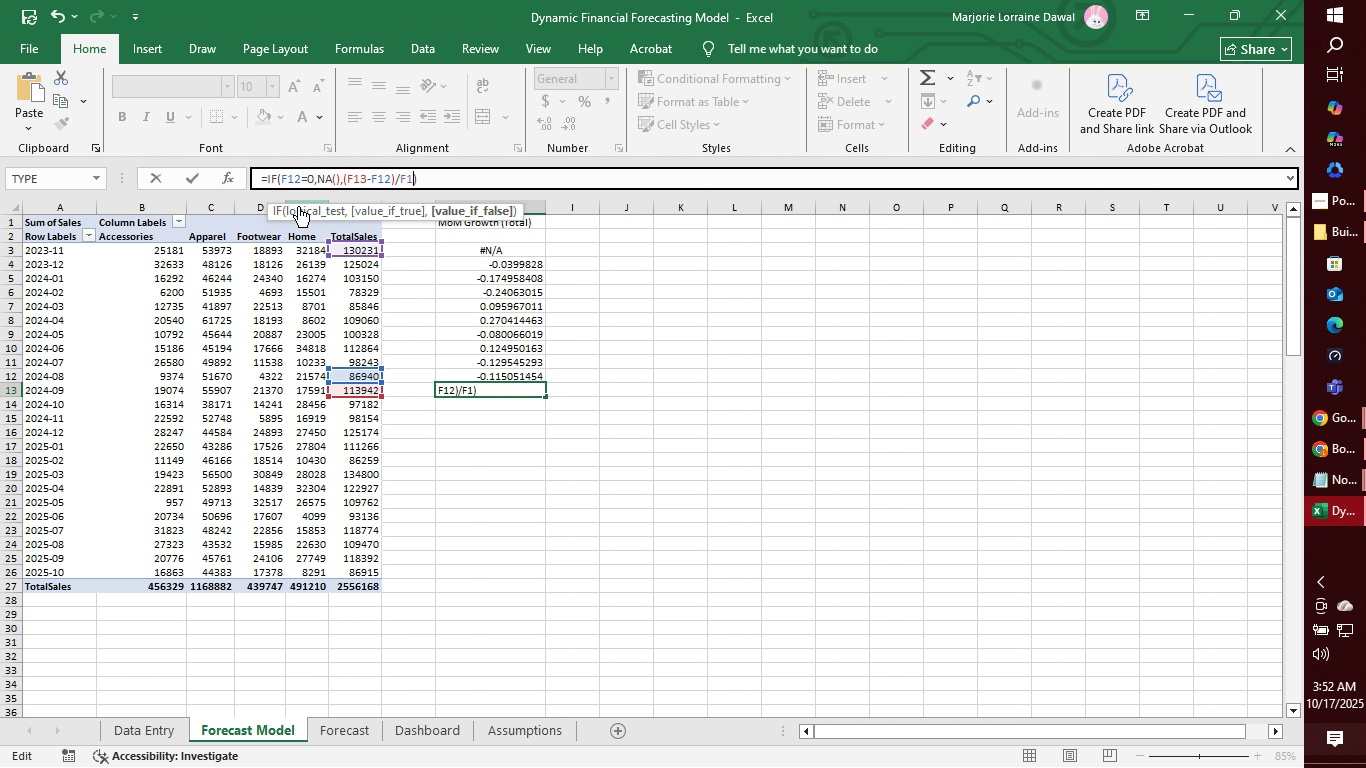 
key(Backspace)
 